 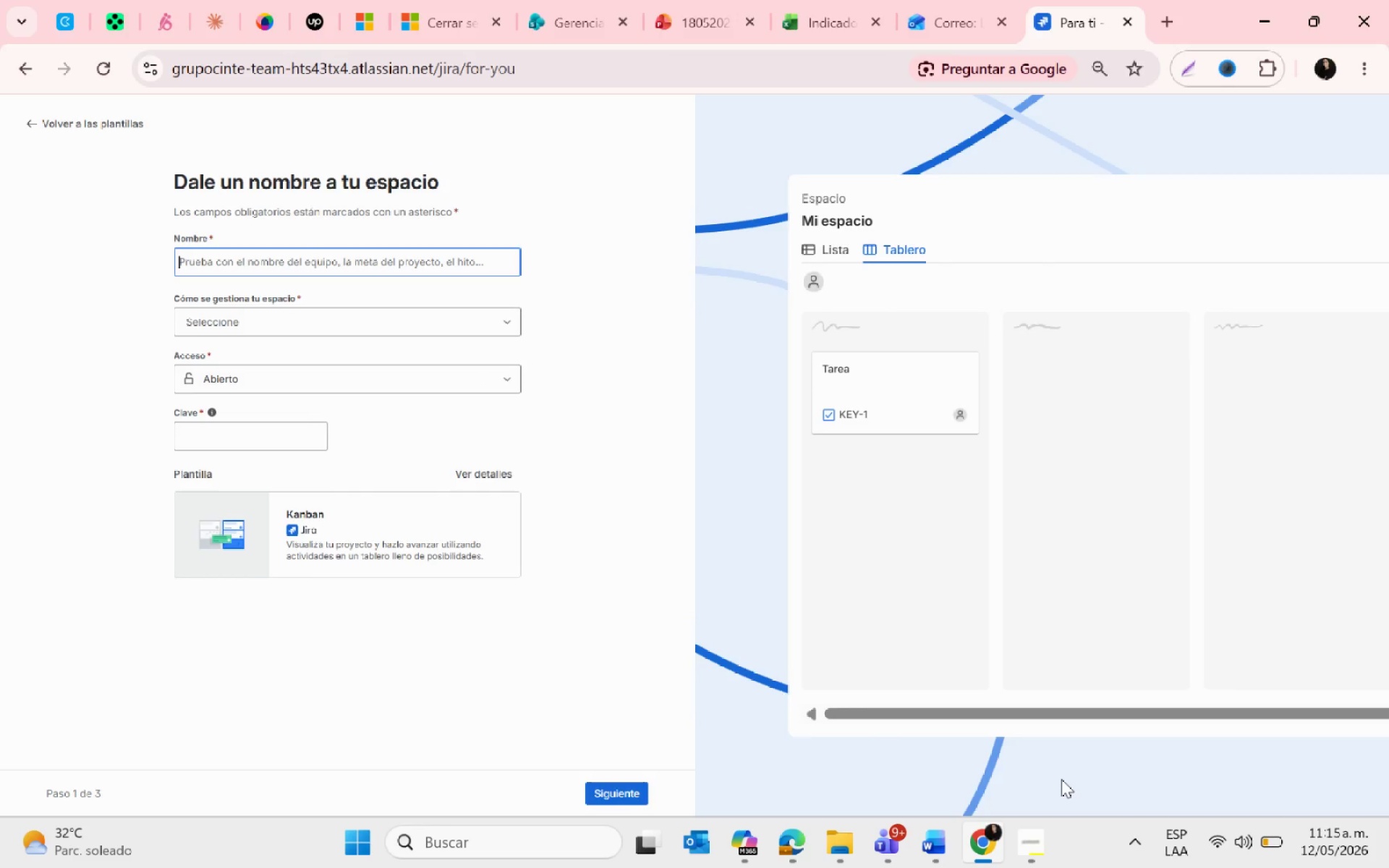 
mouse_move([891, 820])
 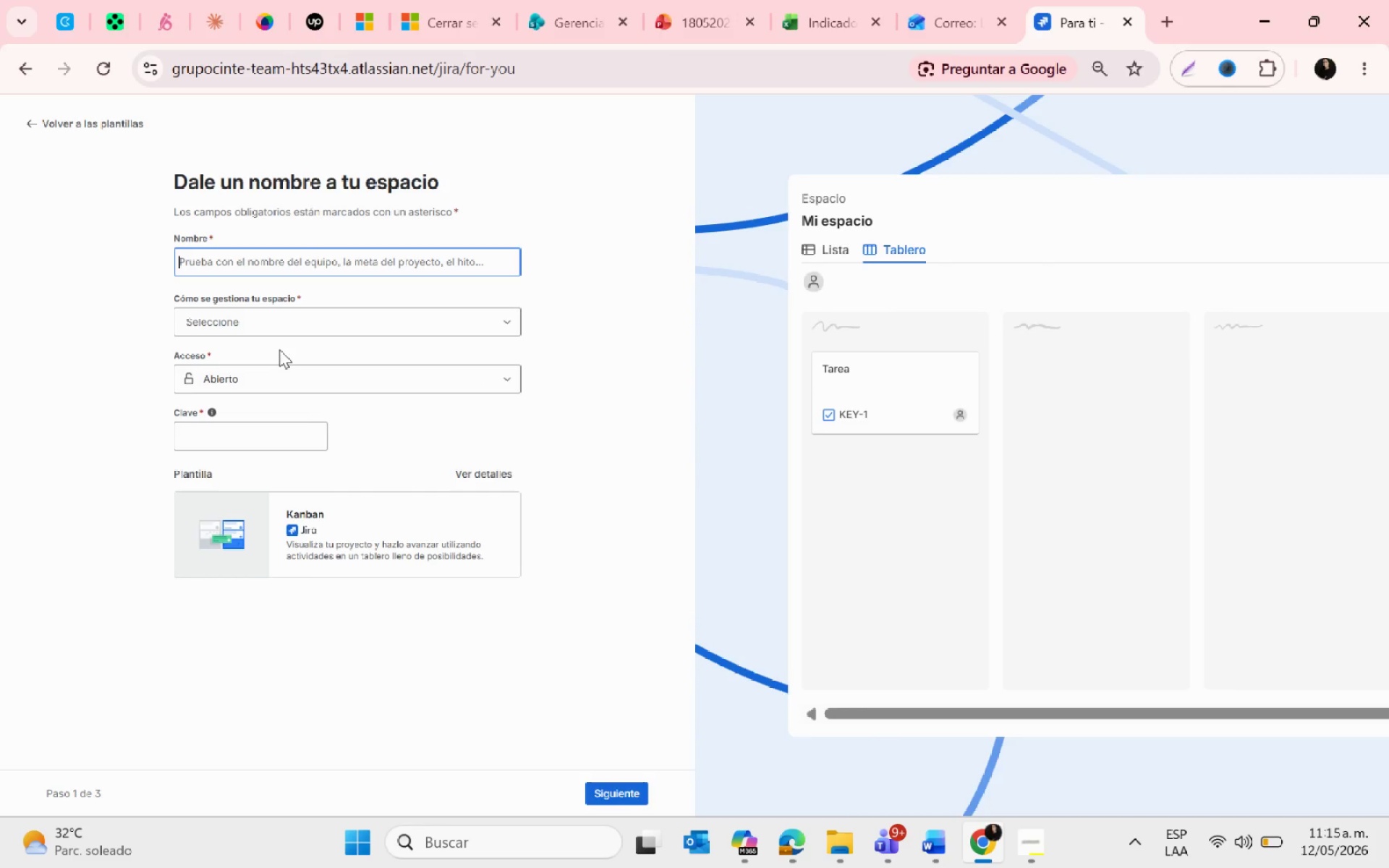 
type(SoundScape Pd)
key(Backspace)
type(odcast ;r)
key(Backspace)
key(Backspace)
type(Production)
 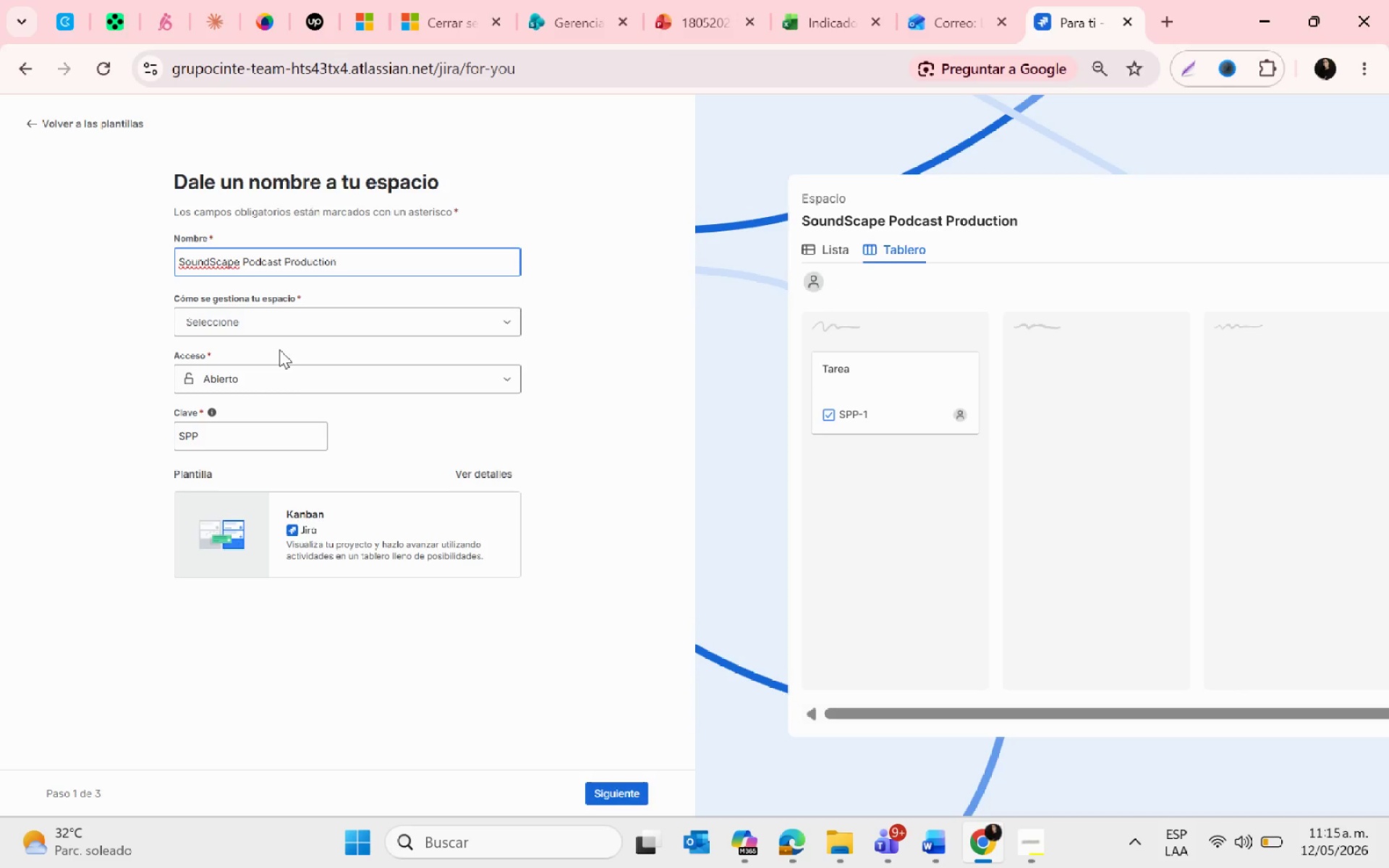 
left_click([259, 326])
 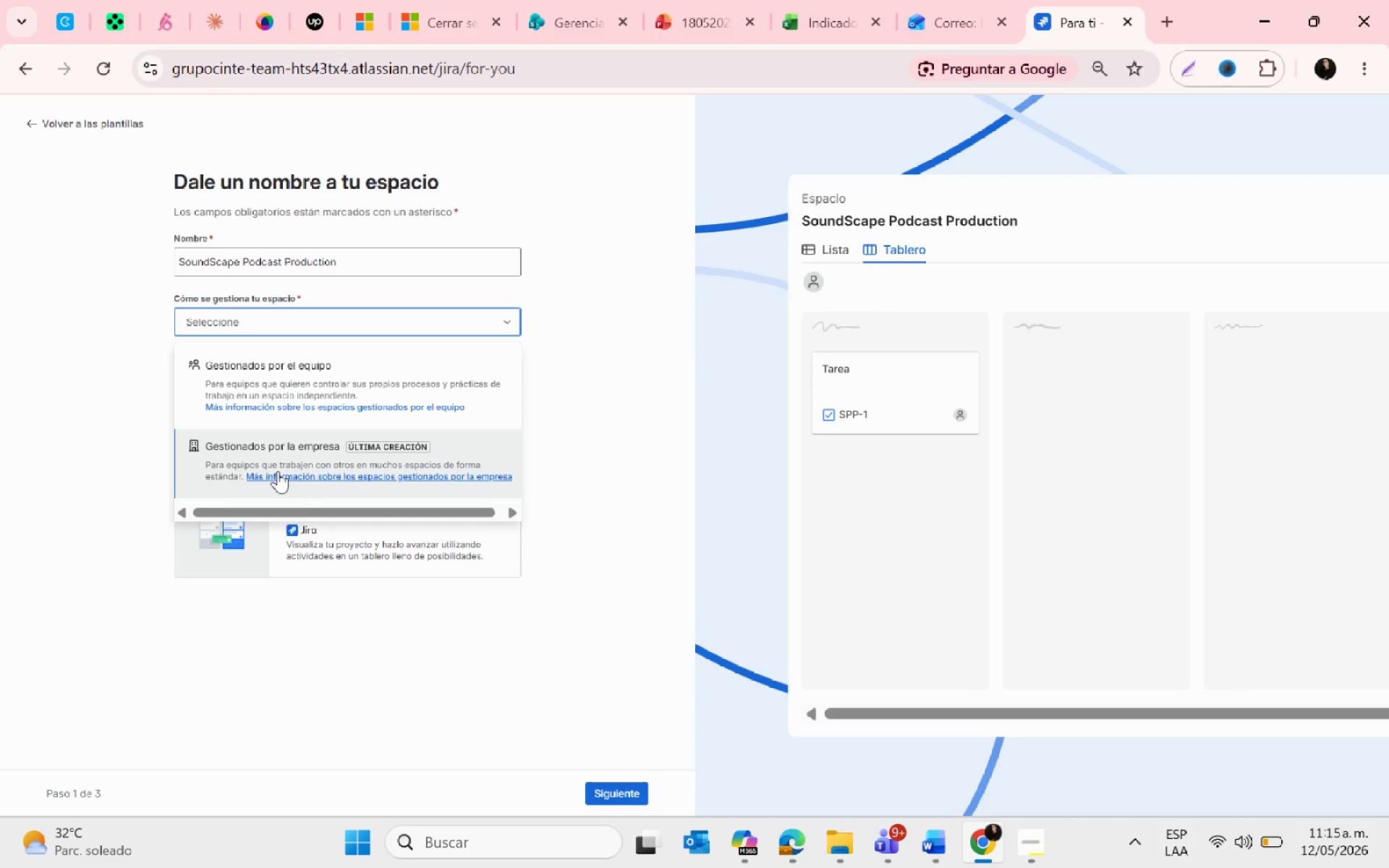 
left_click([278, 471])
 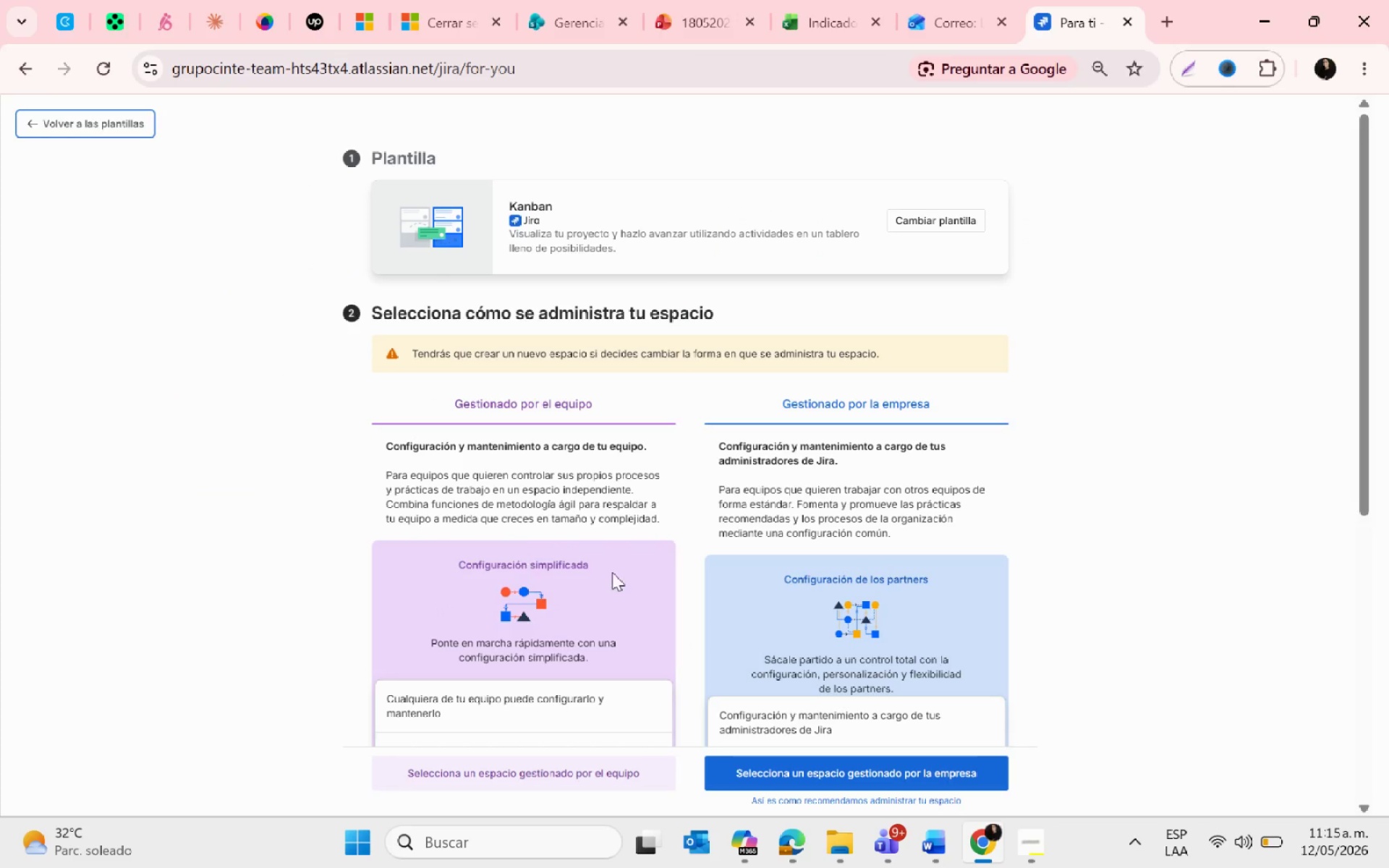 
scroll: coordinate [615, 634], scroll_direction: down, amount: 3.0
 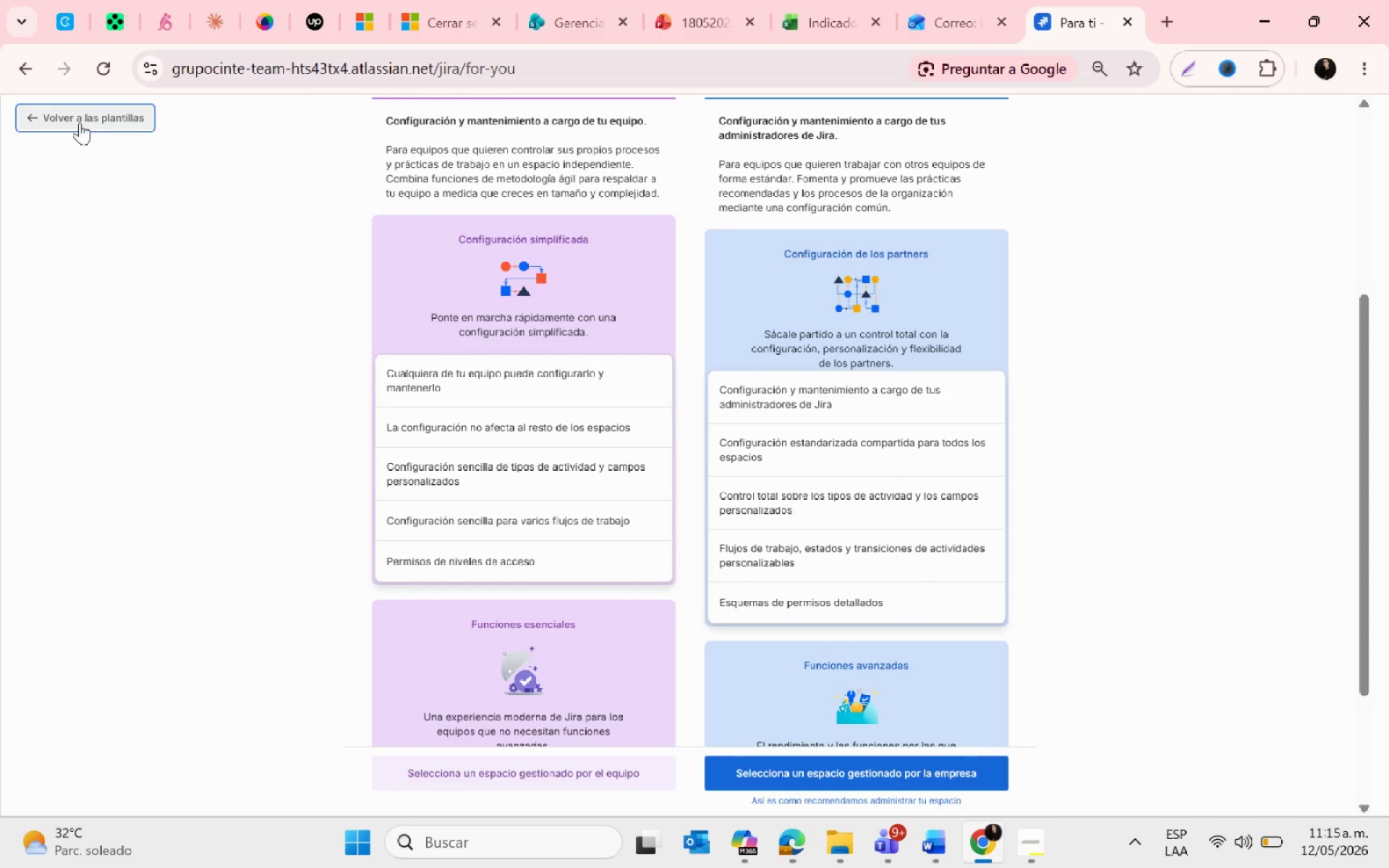 
left_click([75, 122])
 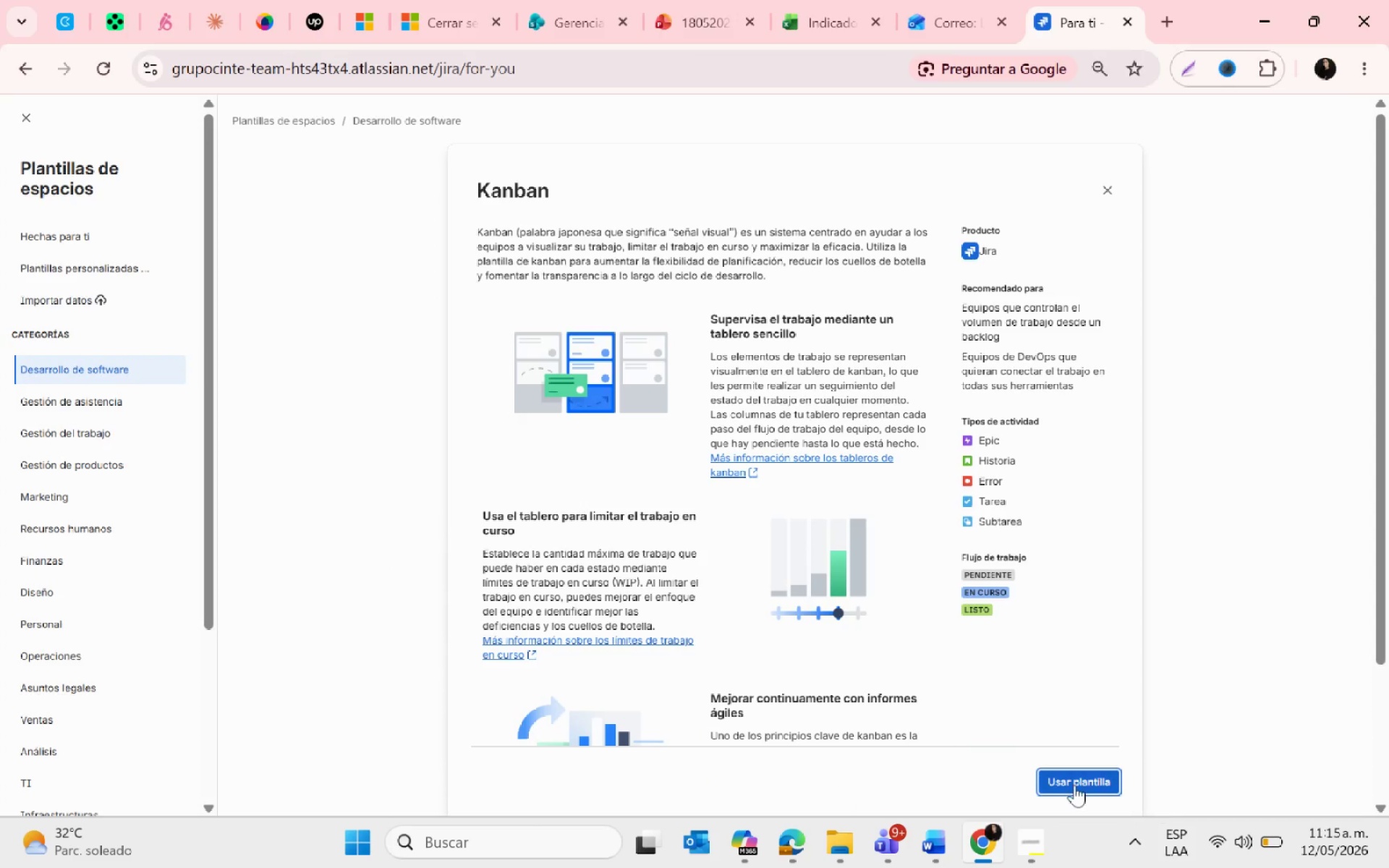 
left_click([520, 398])
 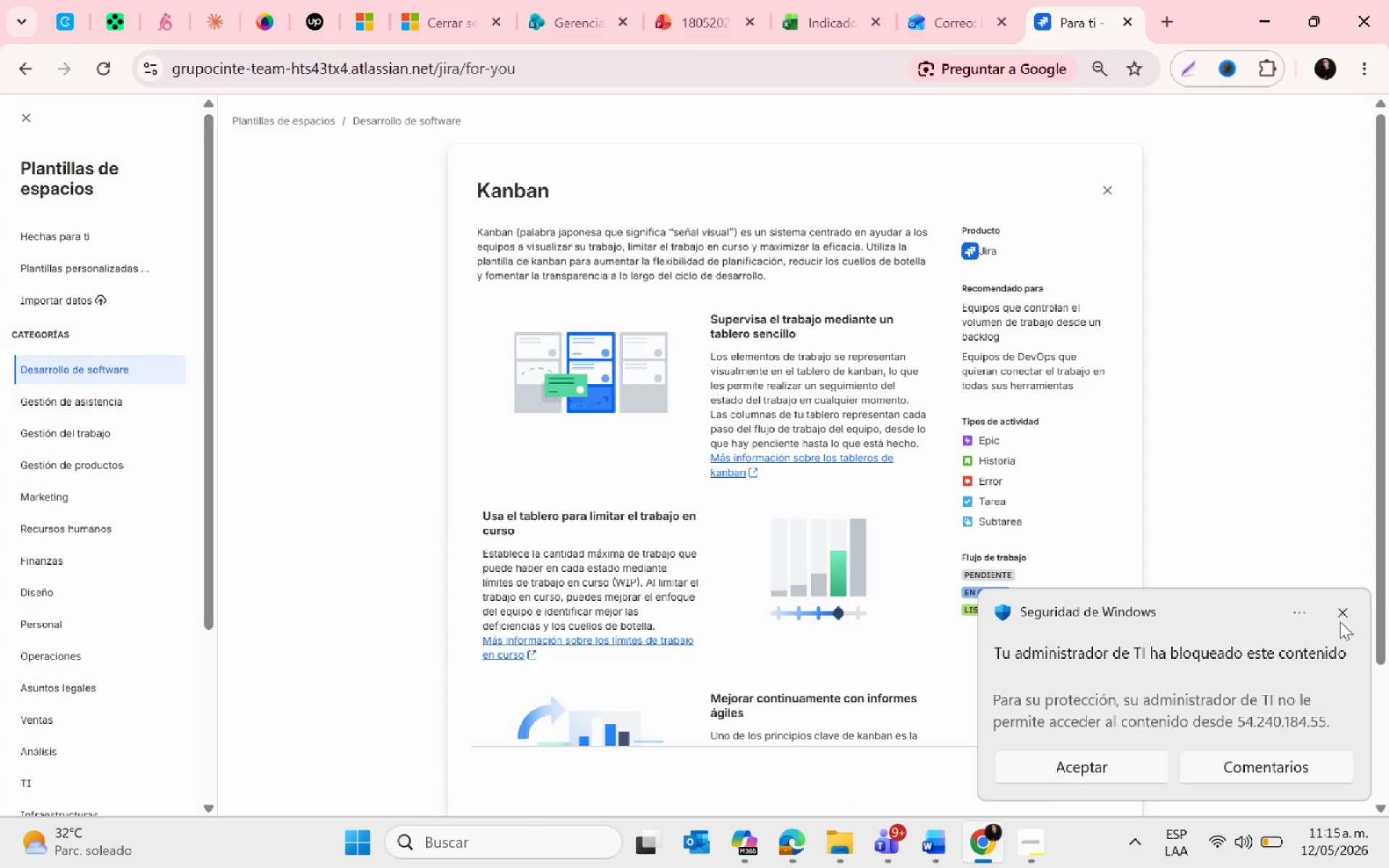 
left_click([1325, 615])
 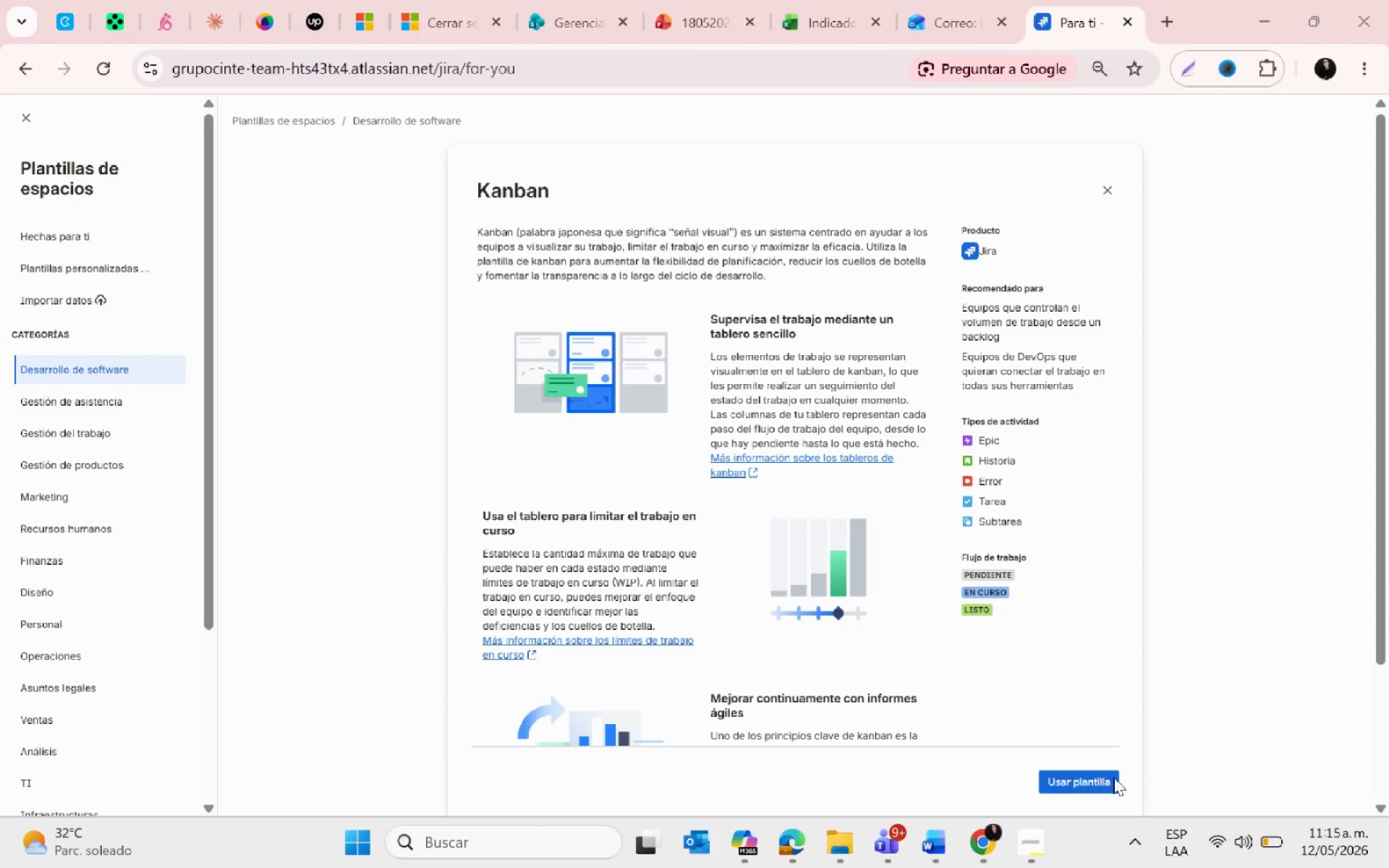 
left_click([1105, 773])
 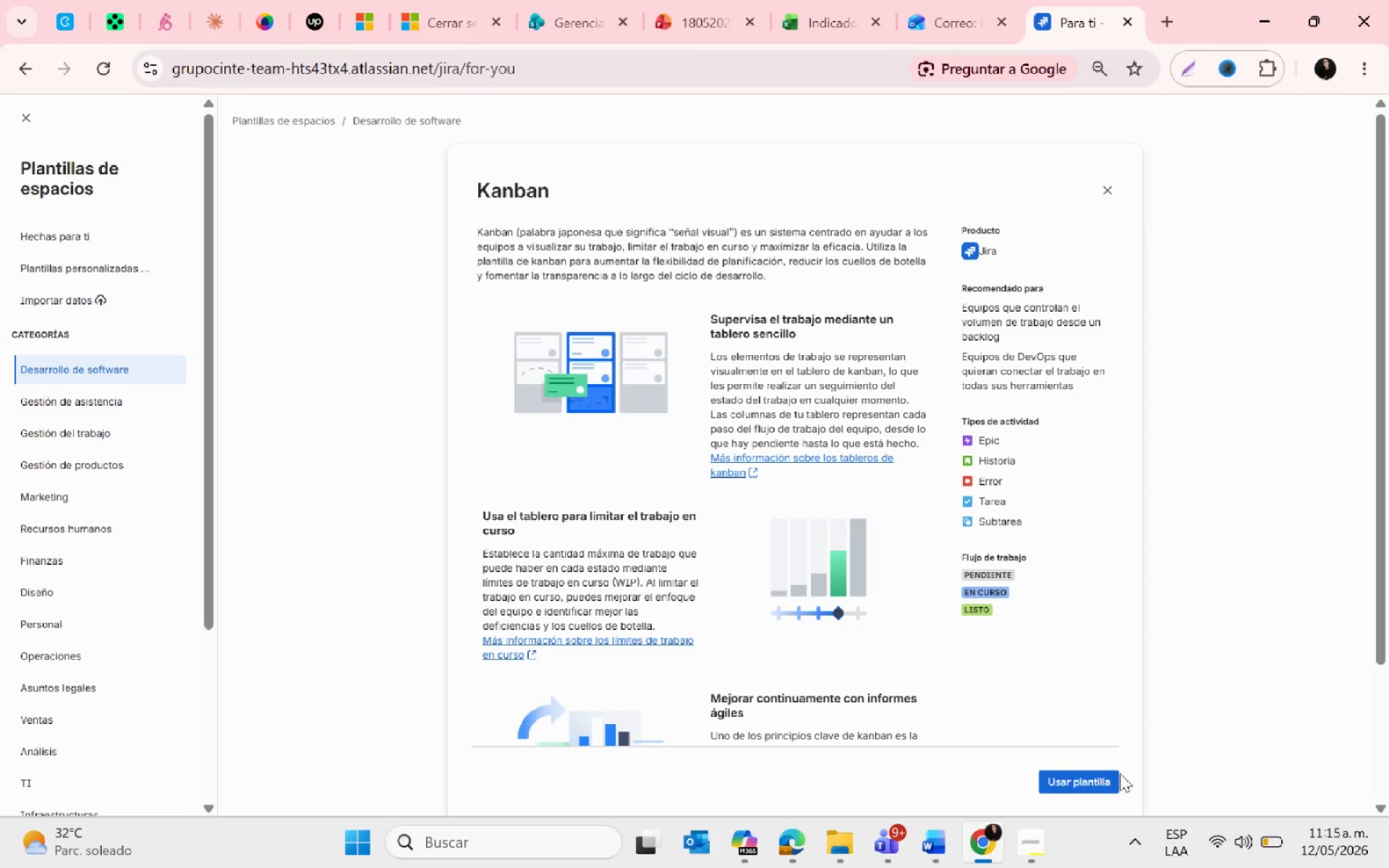 
left_click([1100, 781])
 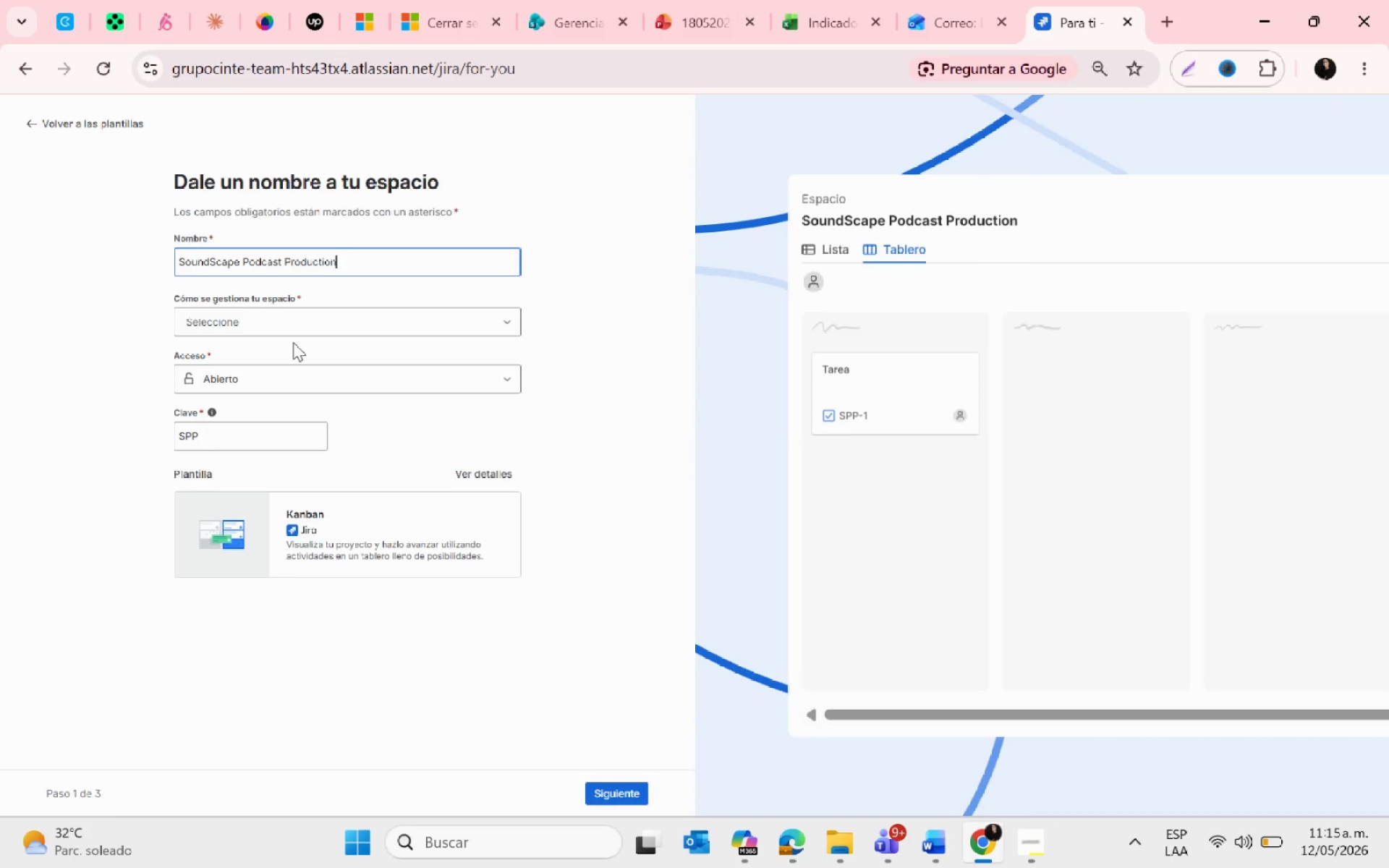 
left_click([277, 318])
 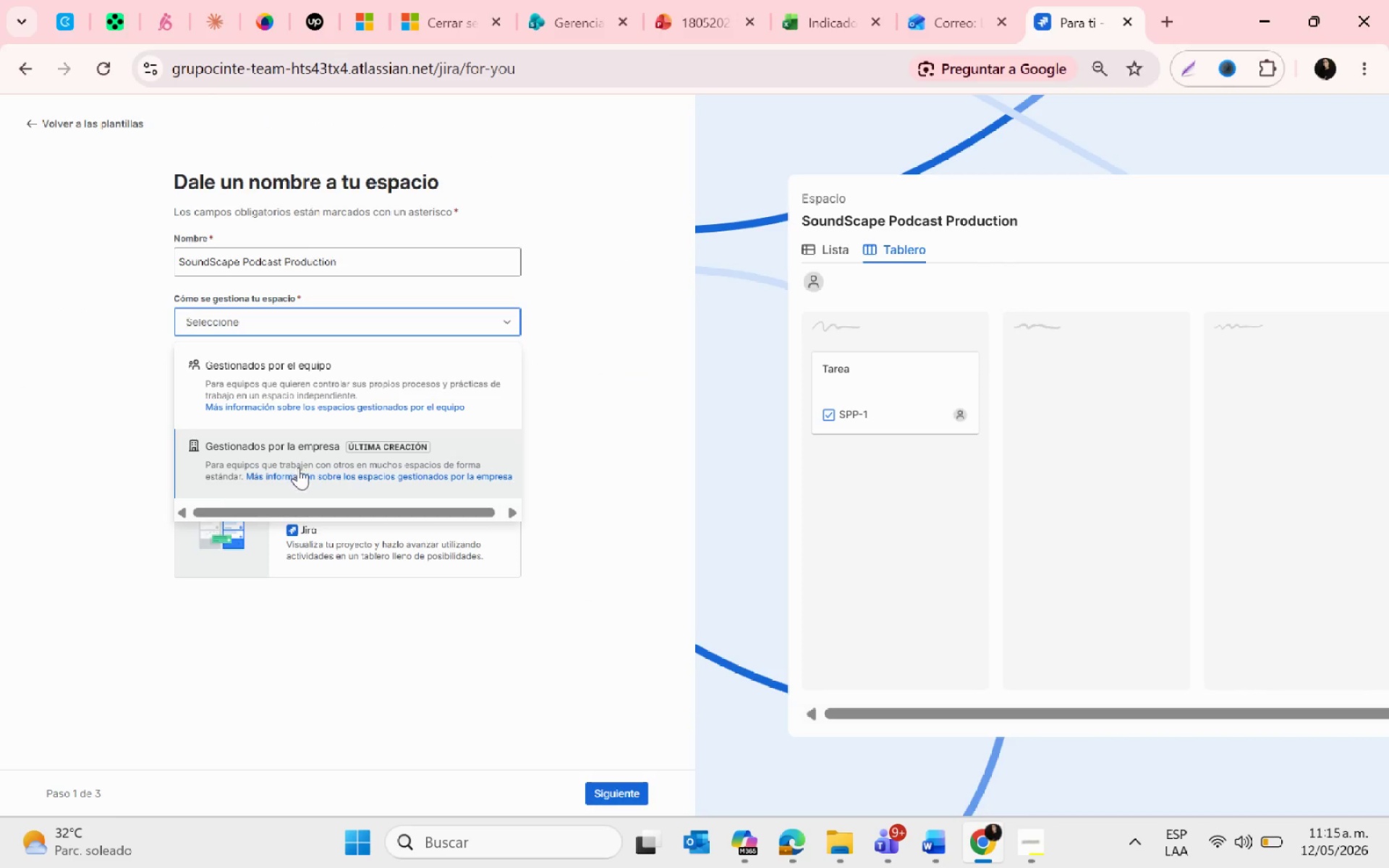 
left_click([298, 467])
 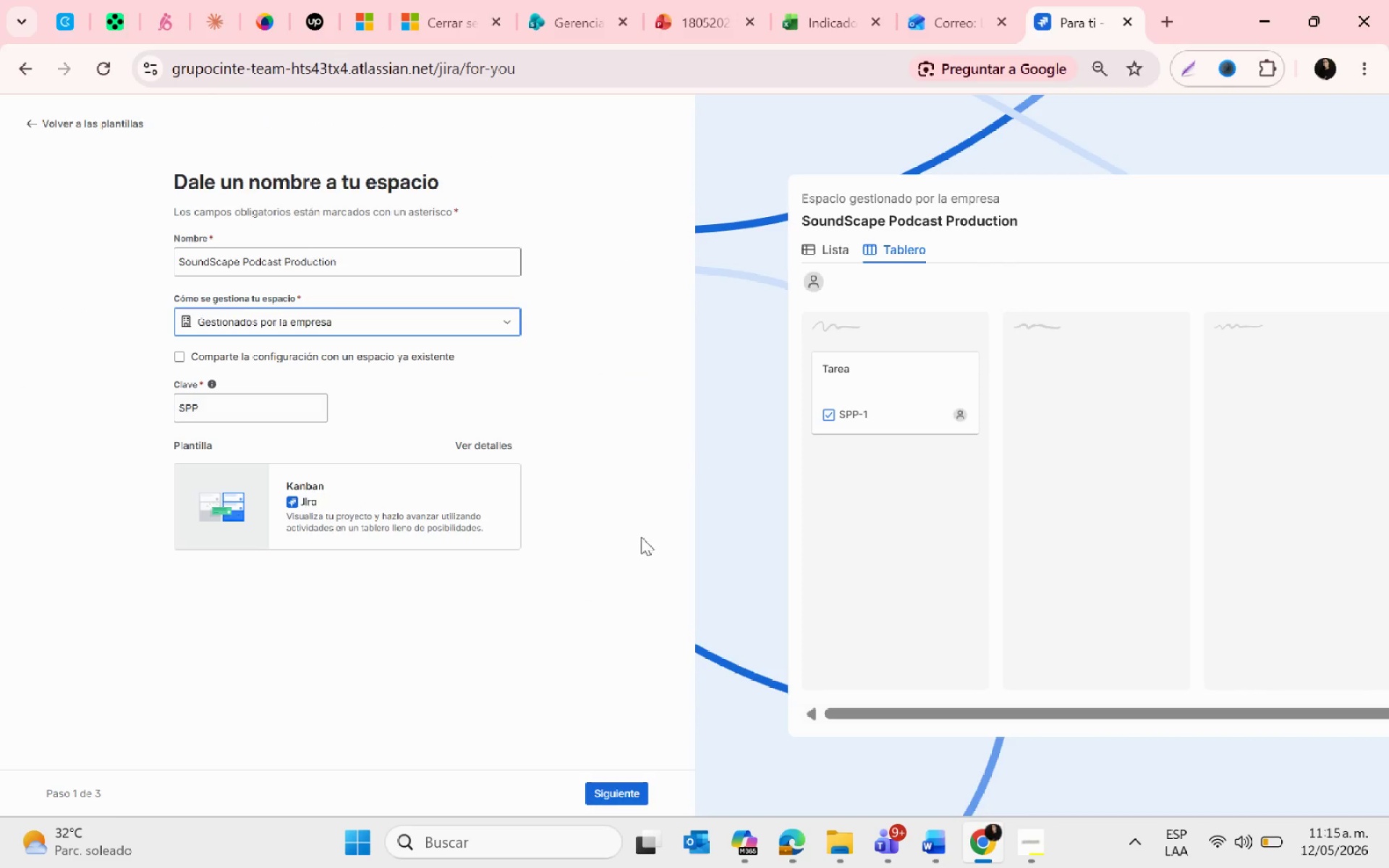 
scroll: coordinate [298, 467], scroll_direction: down, amount: 2.0
 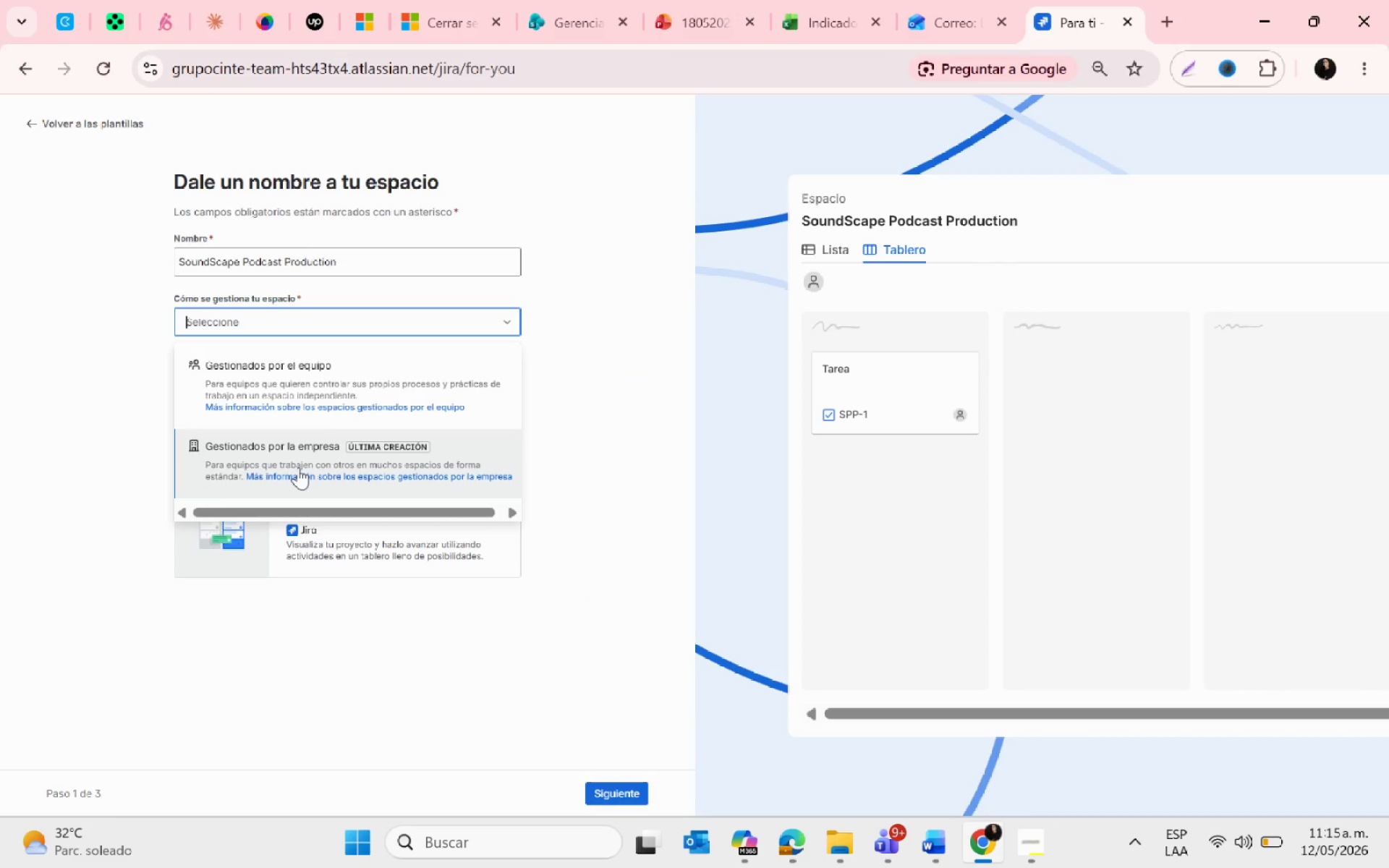 
key(PrintScreen)
 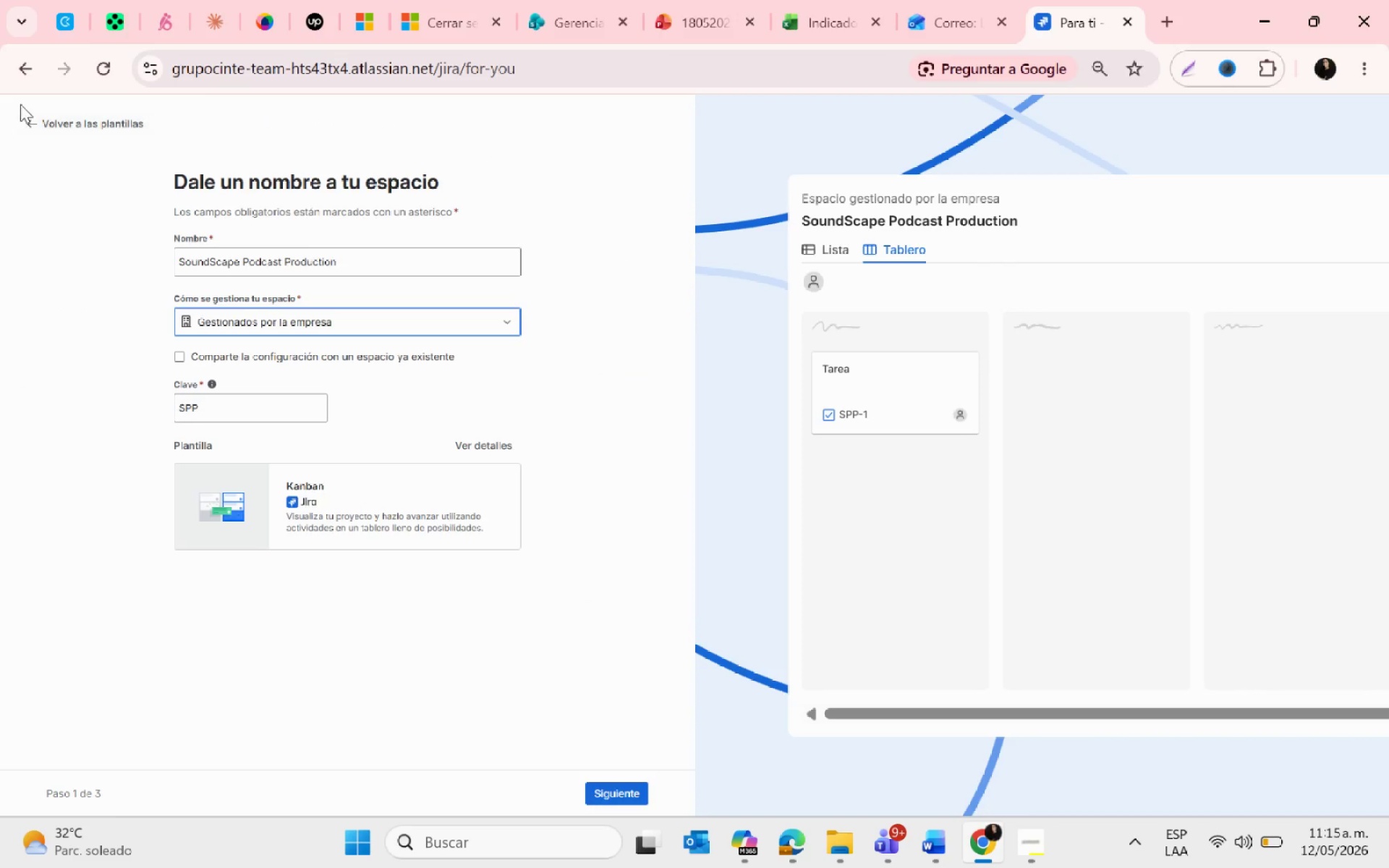 
left_click_drag(start_coordinate=[28, 101], to_coordinate=[1388, 812])
 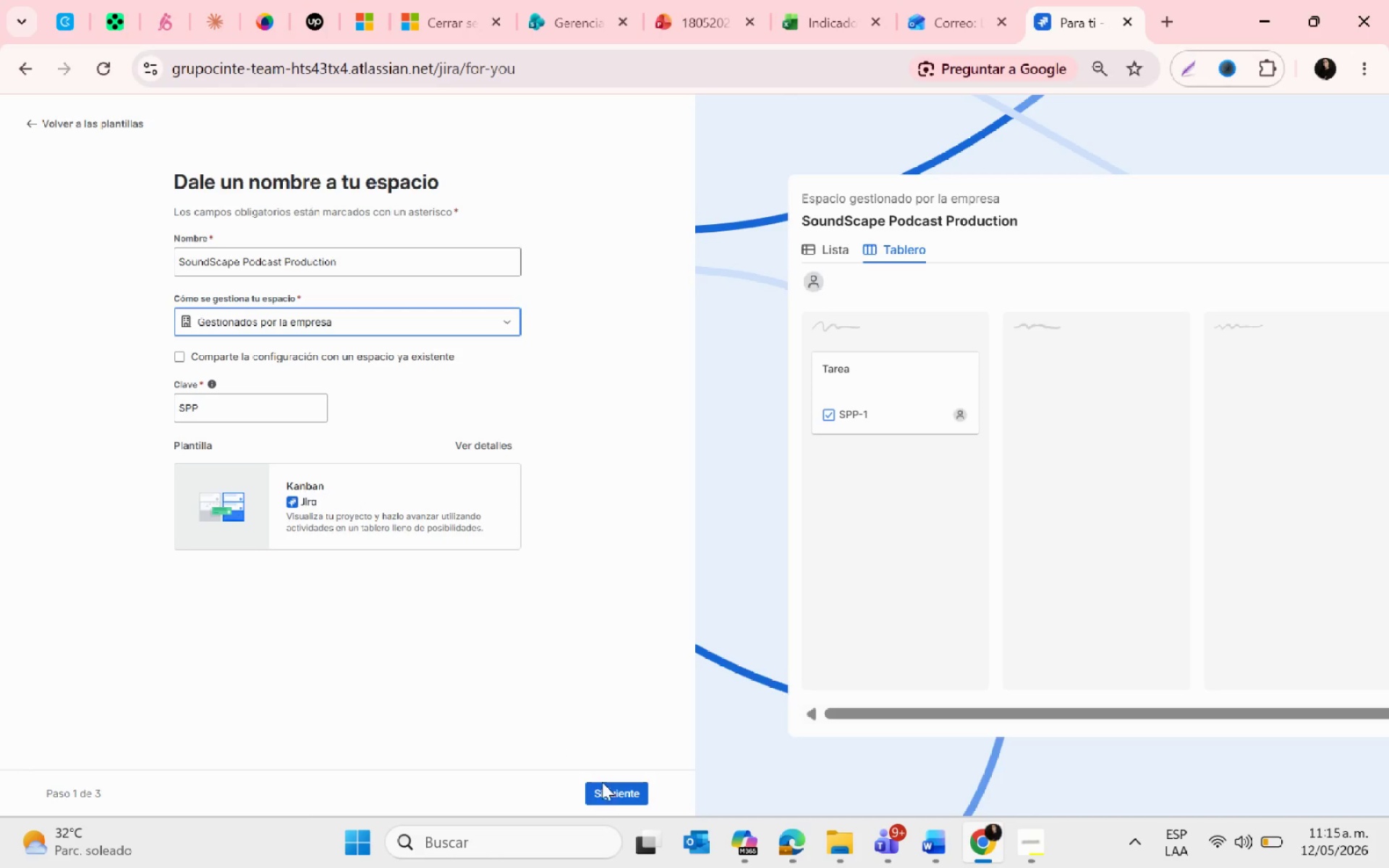 
left_click([611, 787])
 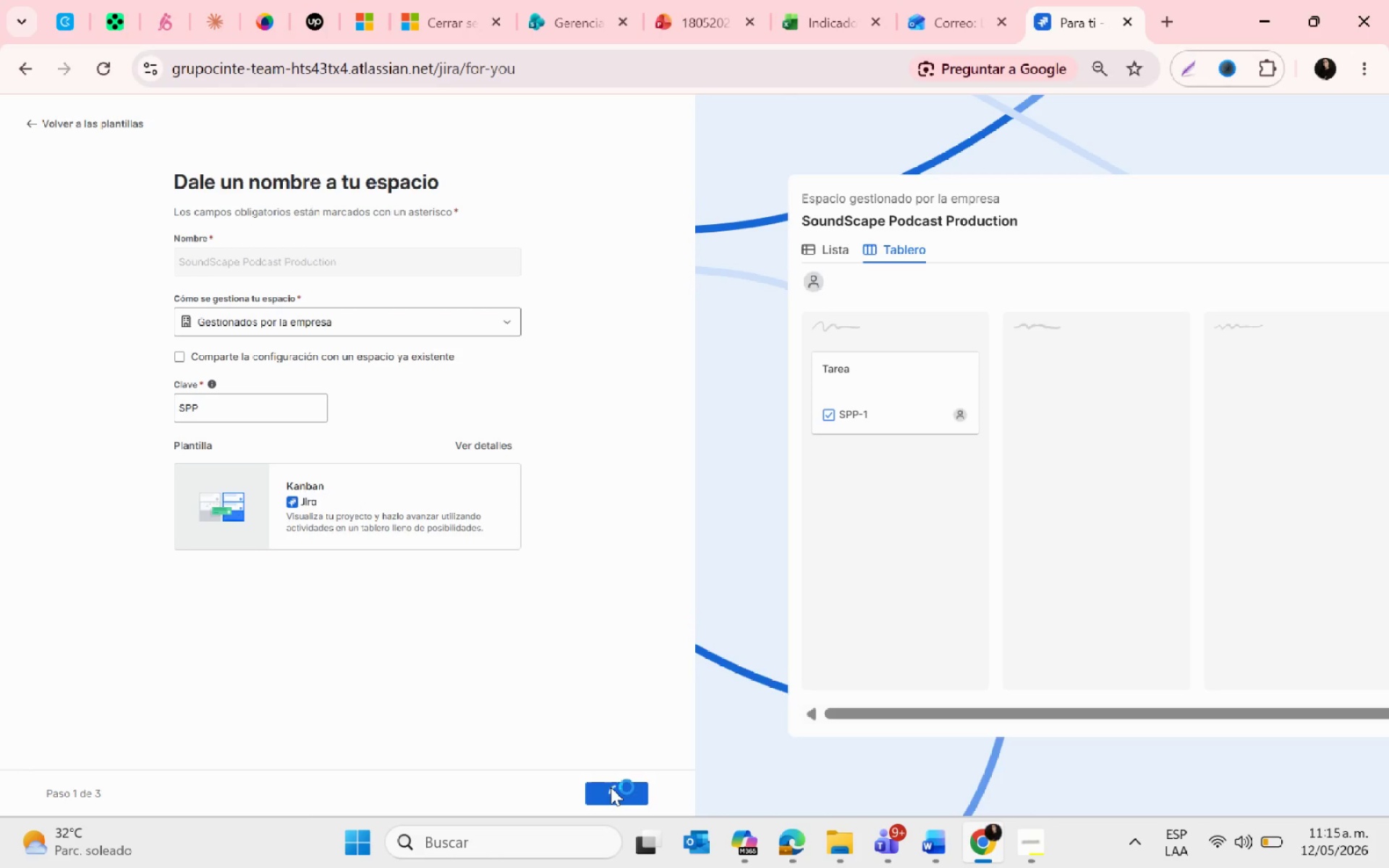 
wait(8.41)
 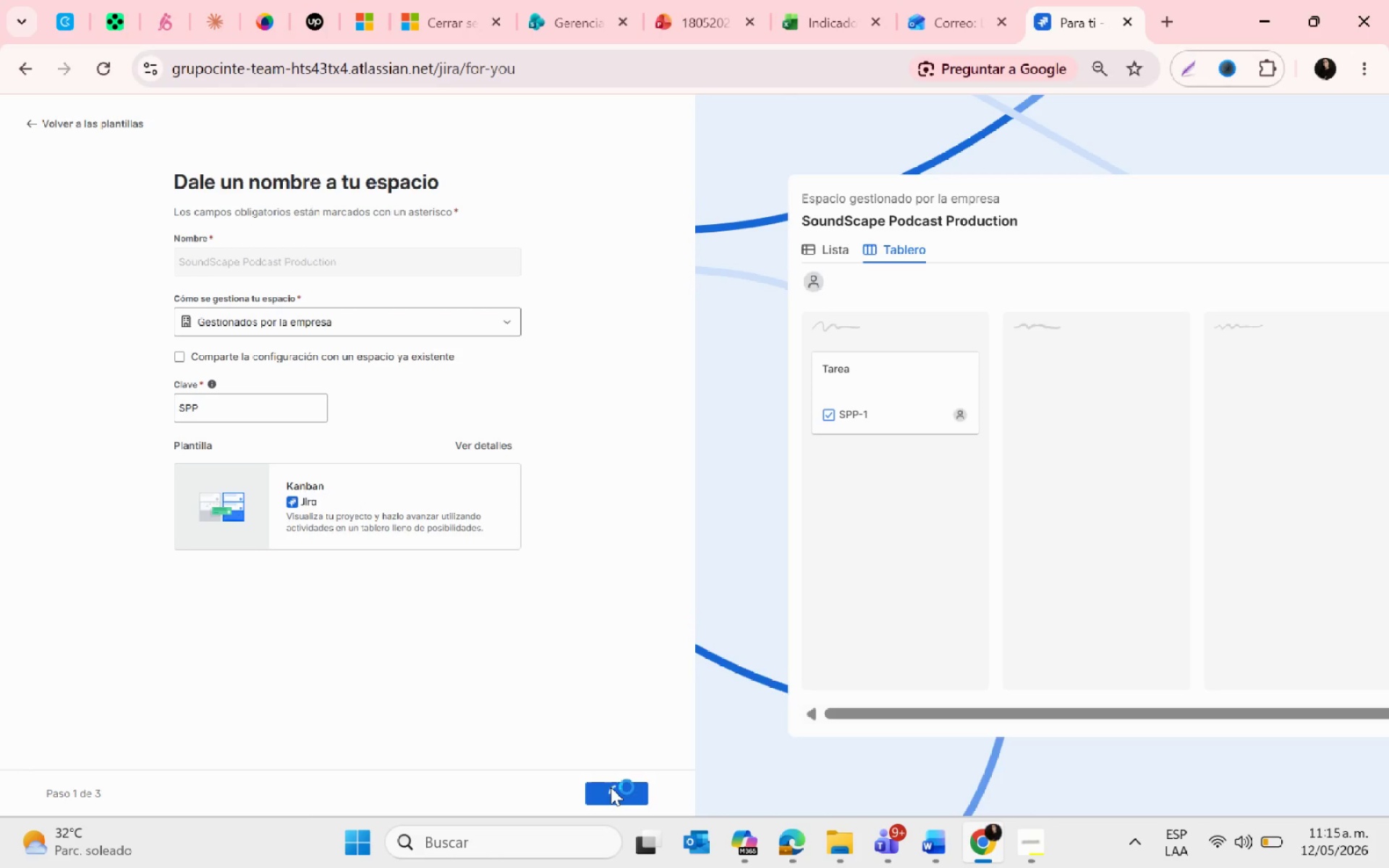 
left_click([273, 274])
 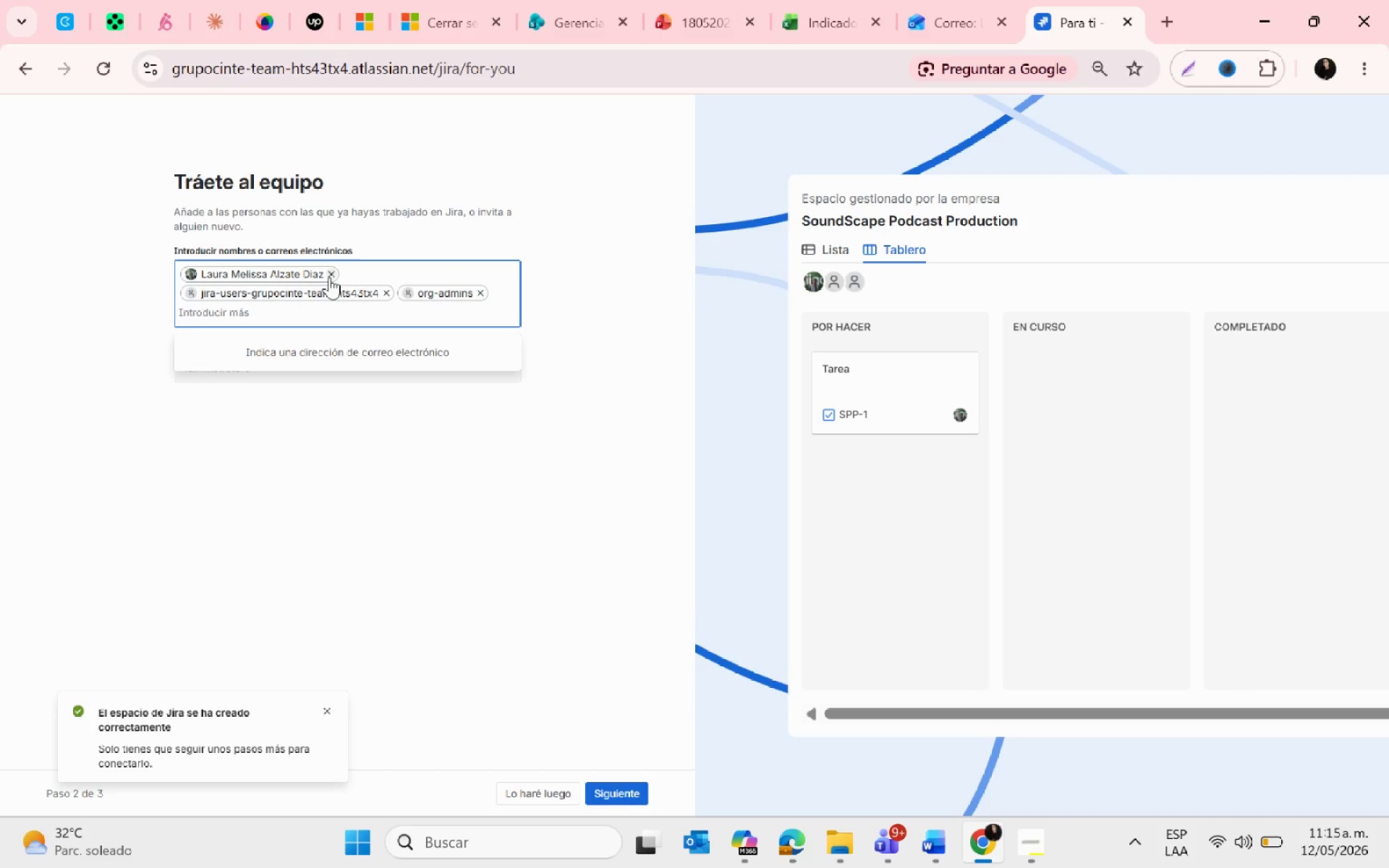 
left_click([330, 276])
 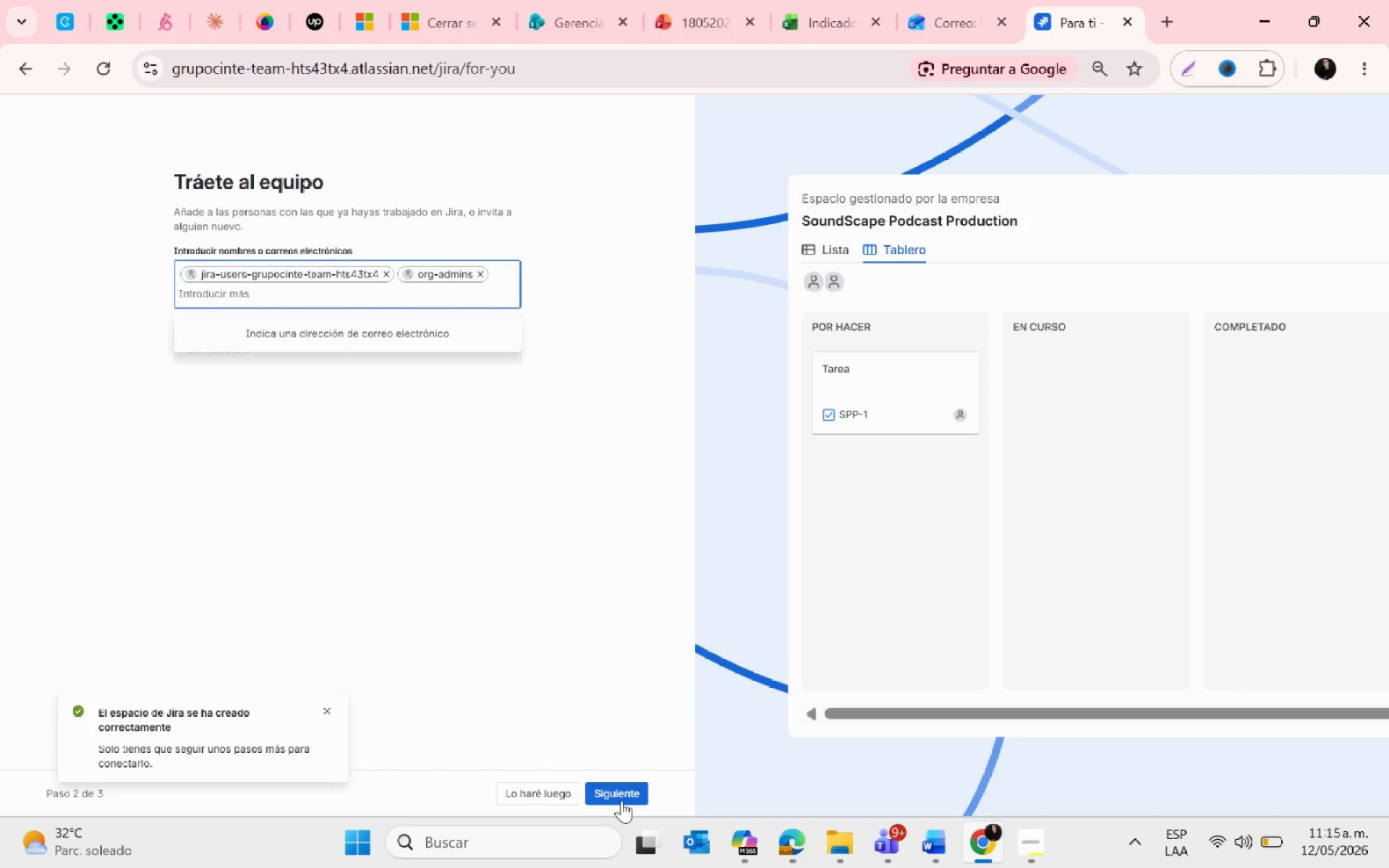 
left_click([619, 796])
 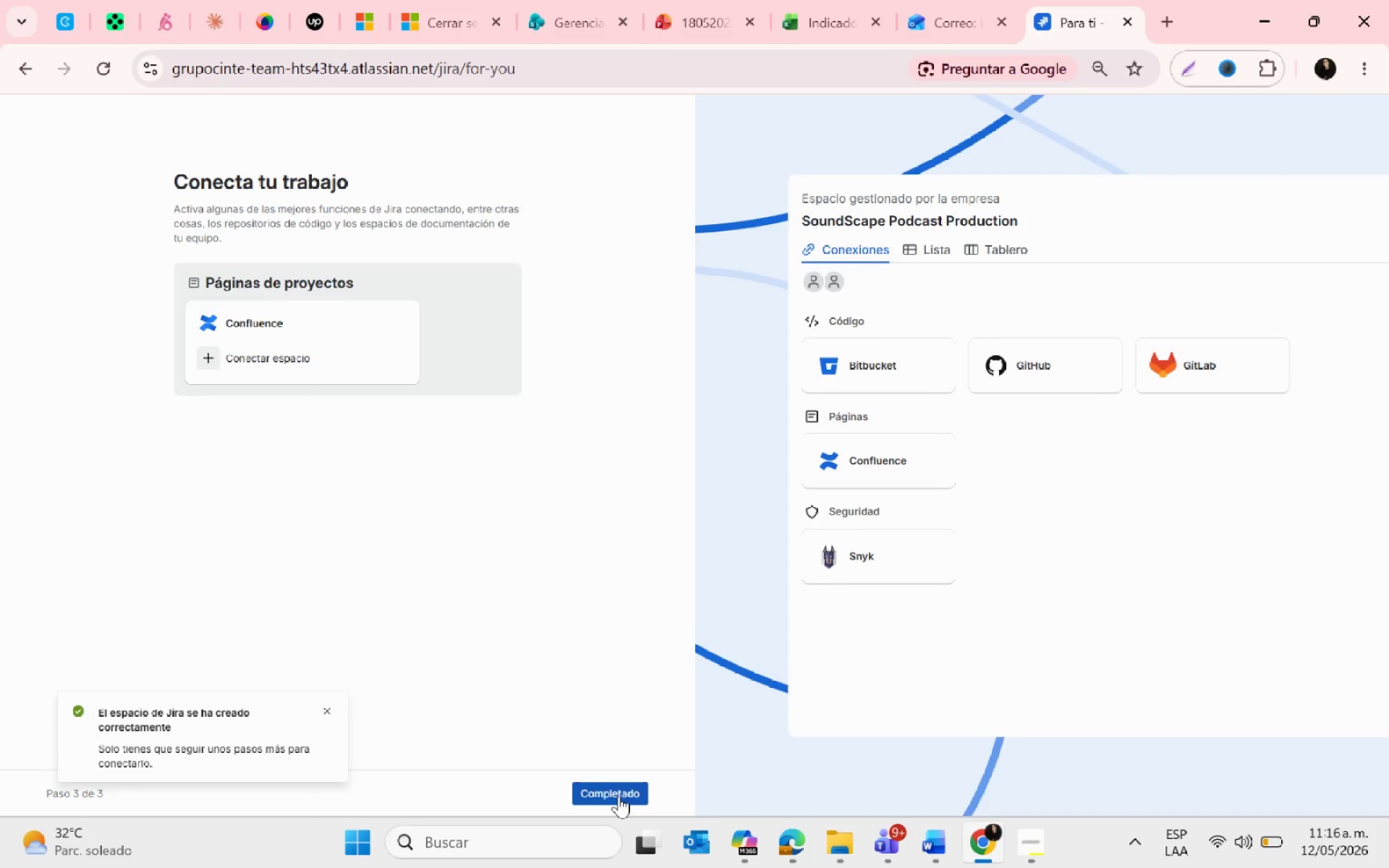 
wait(17.58)
 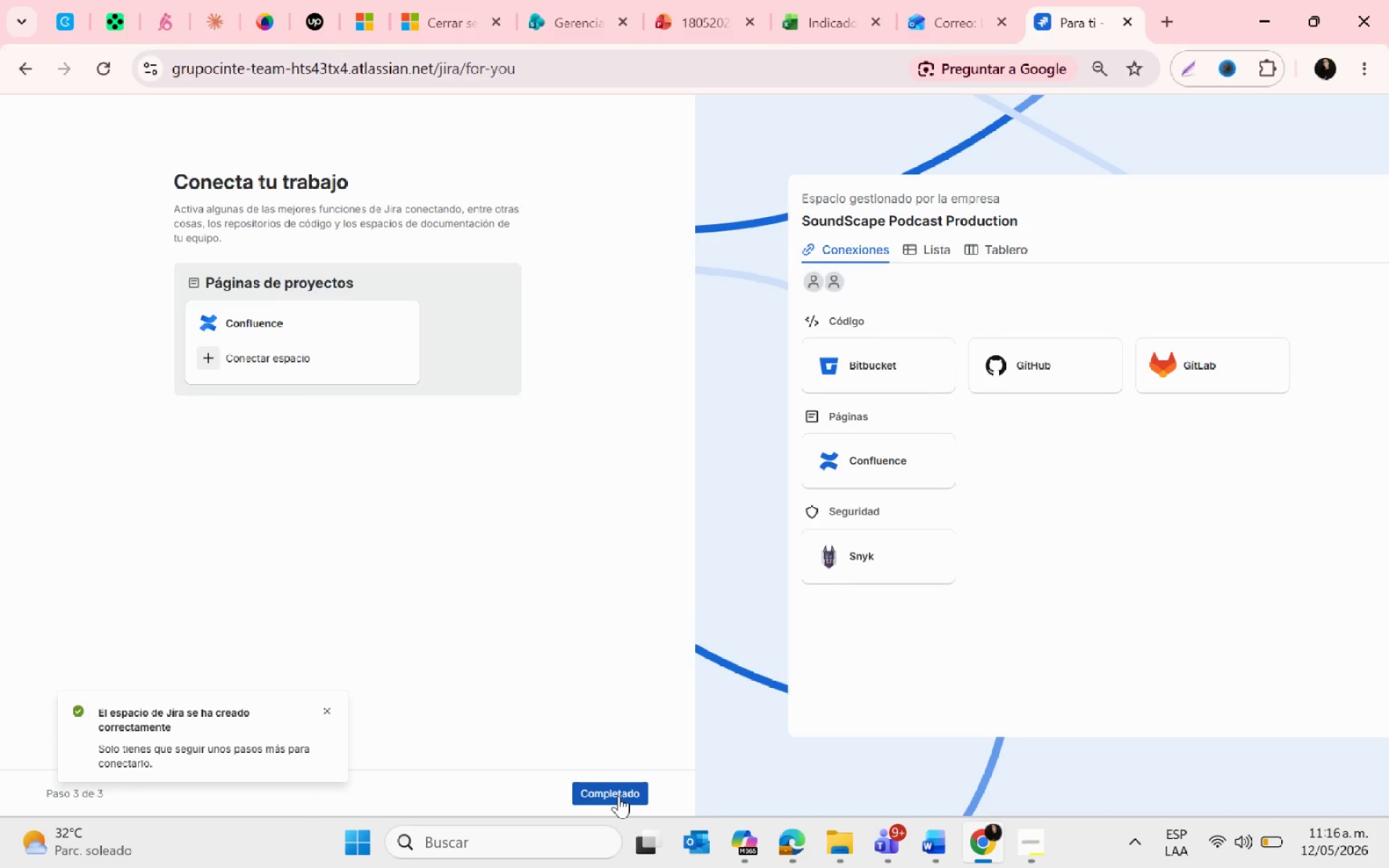 
left_click([619, 796])
 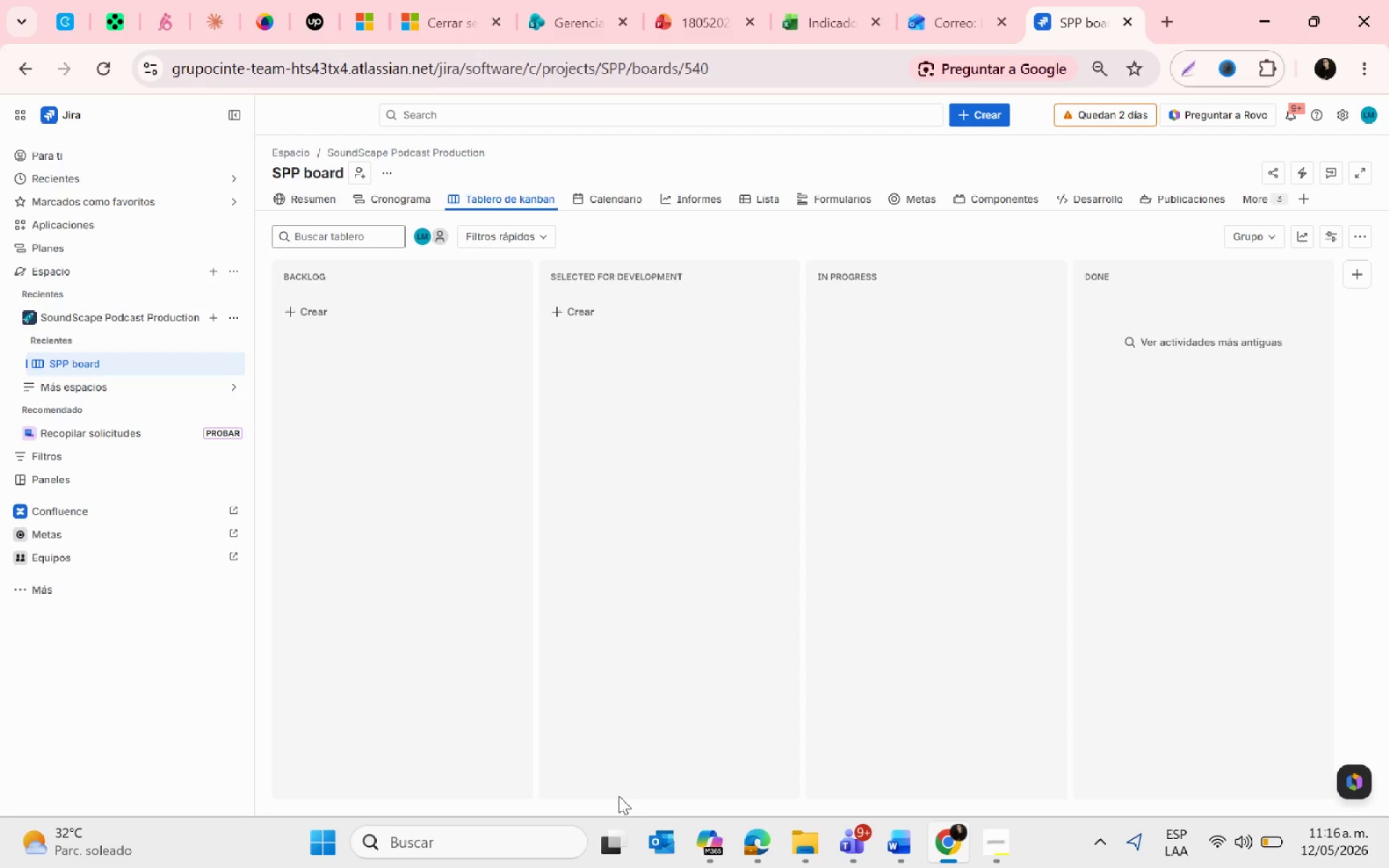 
wait(15.47)
 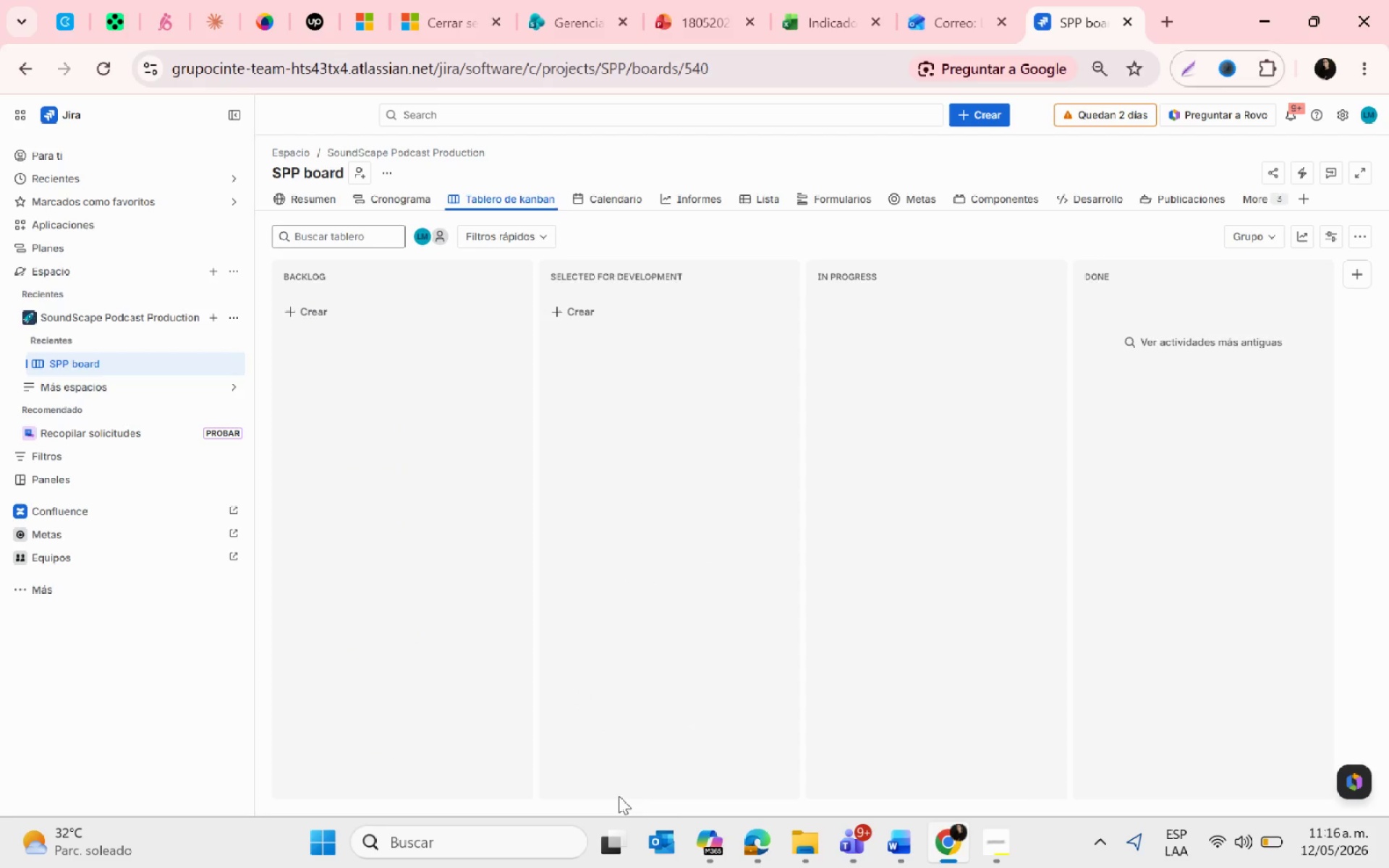 
left_click([237, 324])
 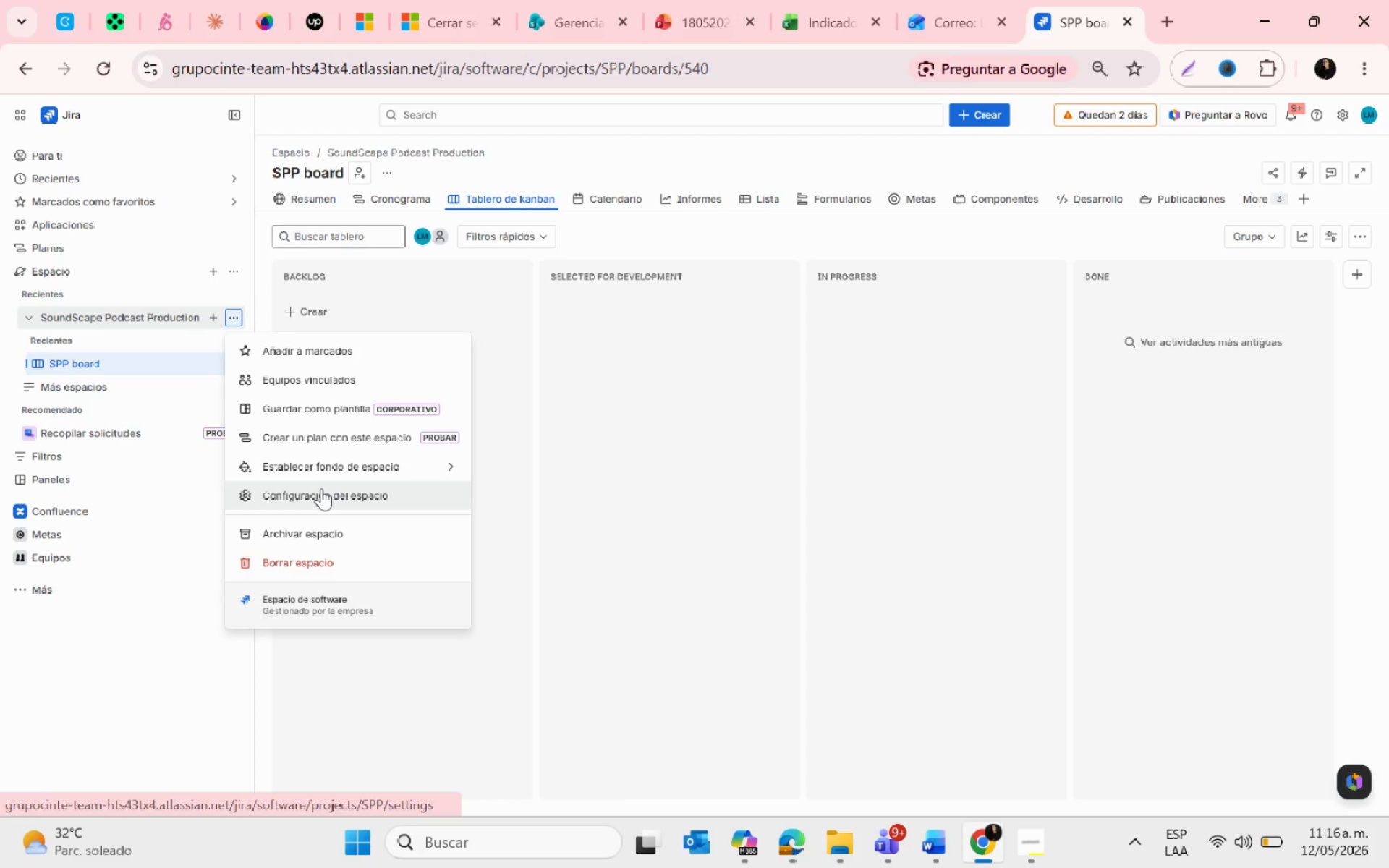 
left_click([318, 473])
 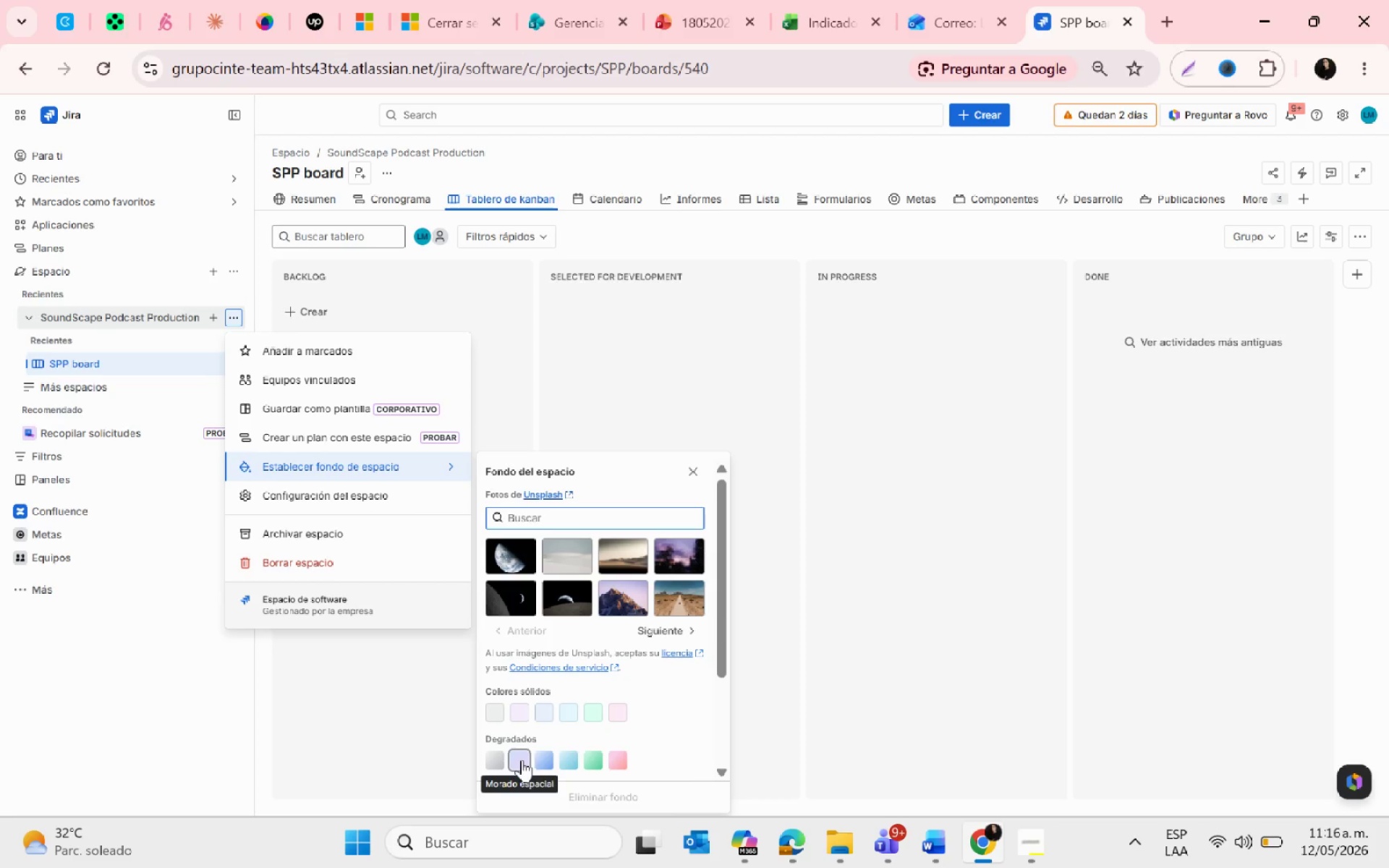 
left_click([522, 760])
 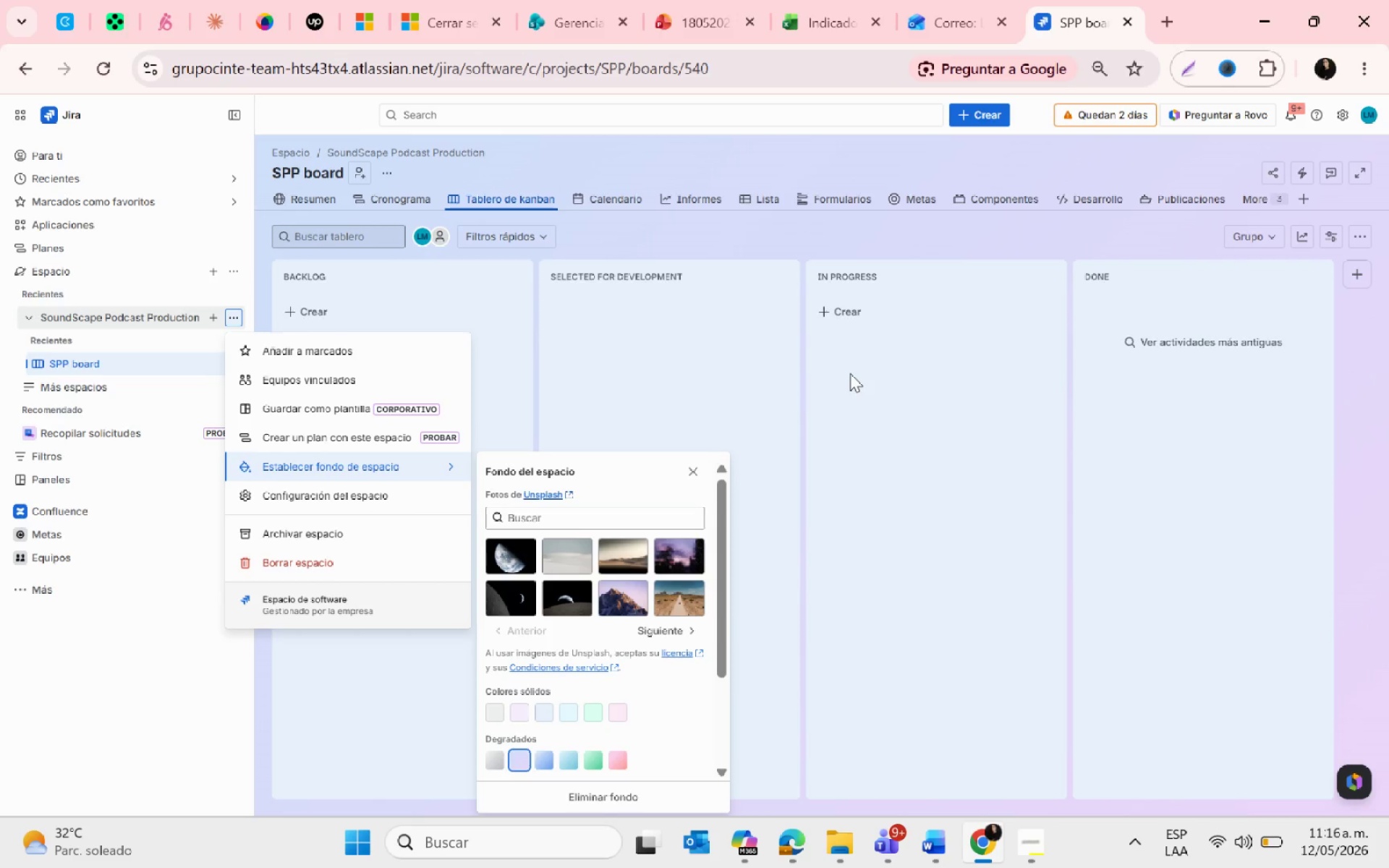 
left_click([883, 438])
 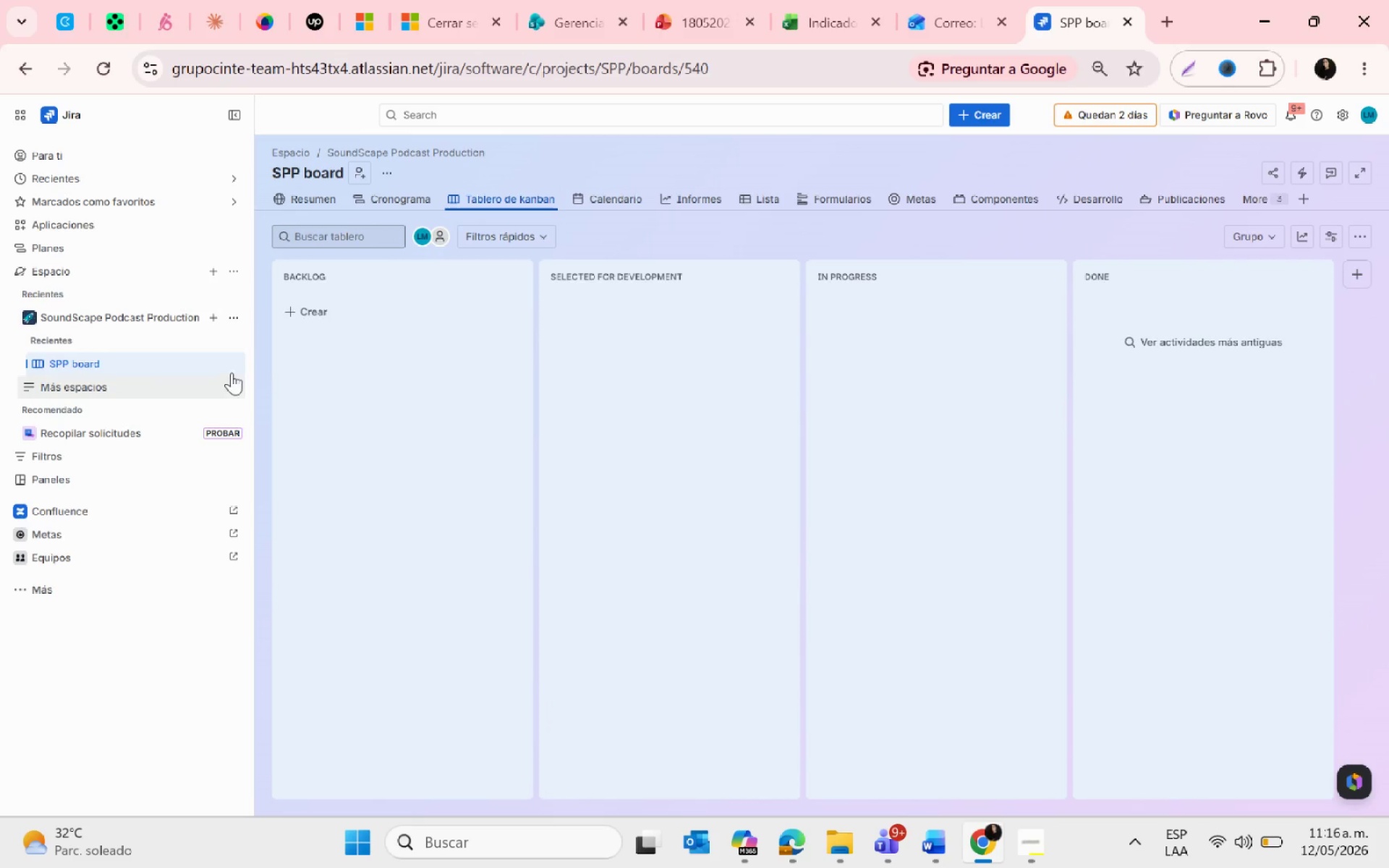 
left_click([229, 364])
 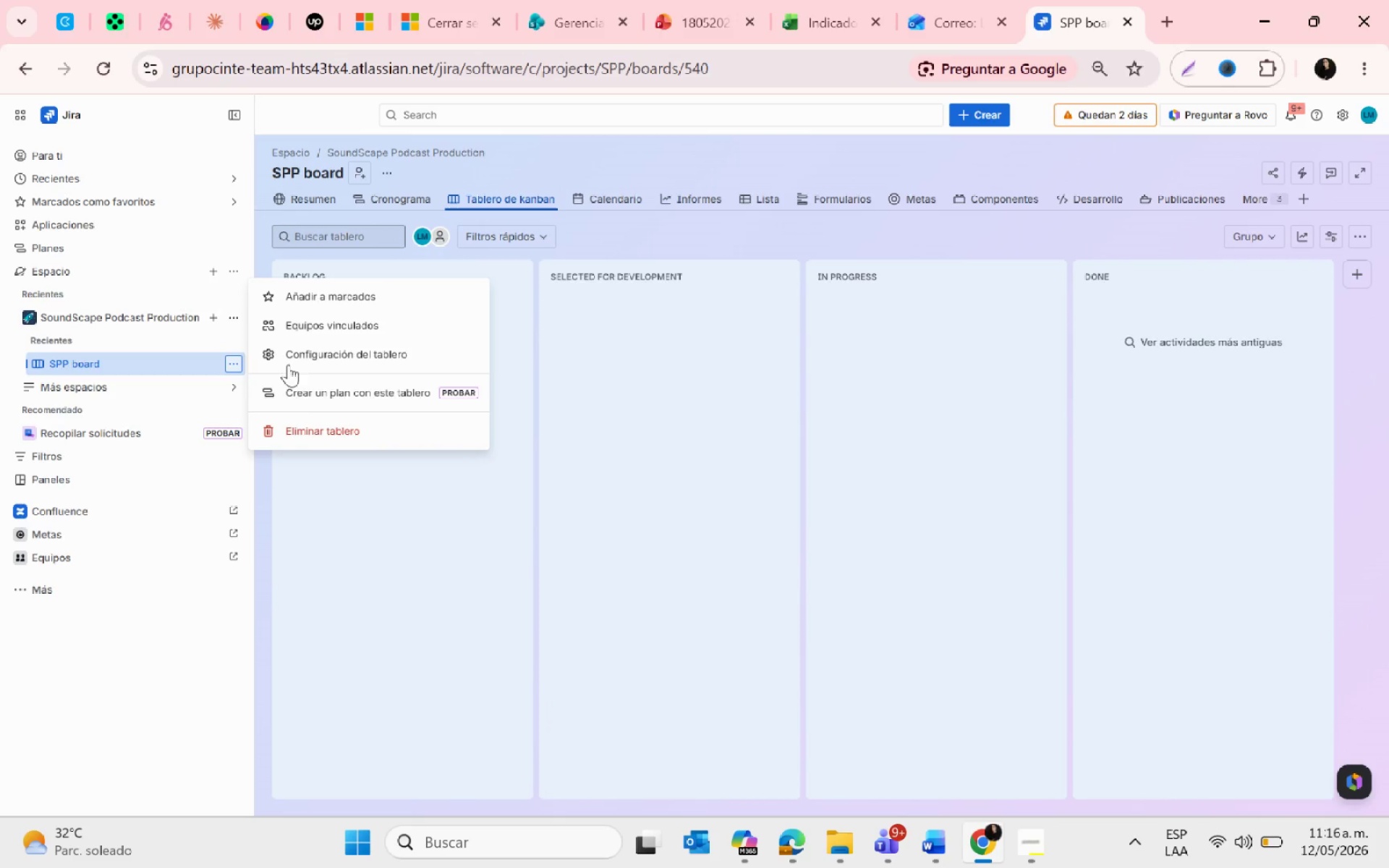 
left_click([293, 361])
 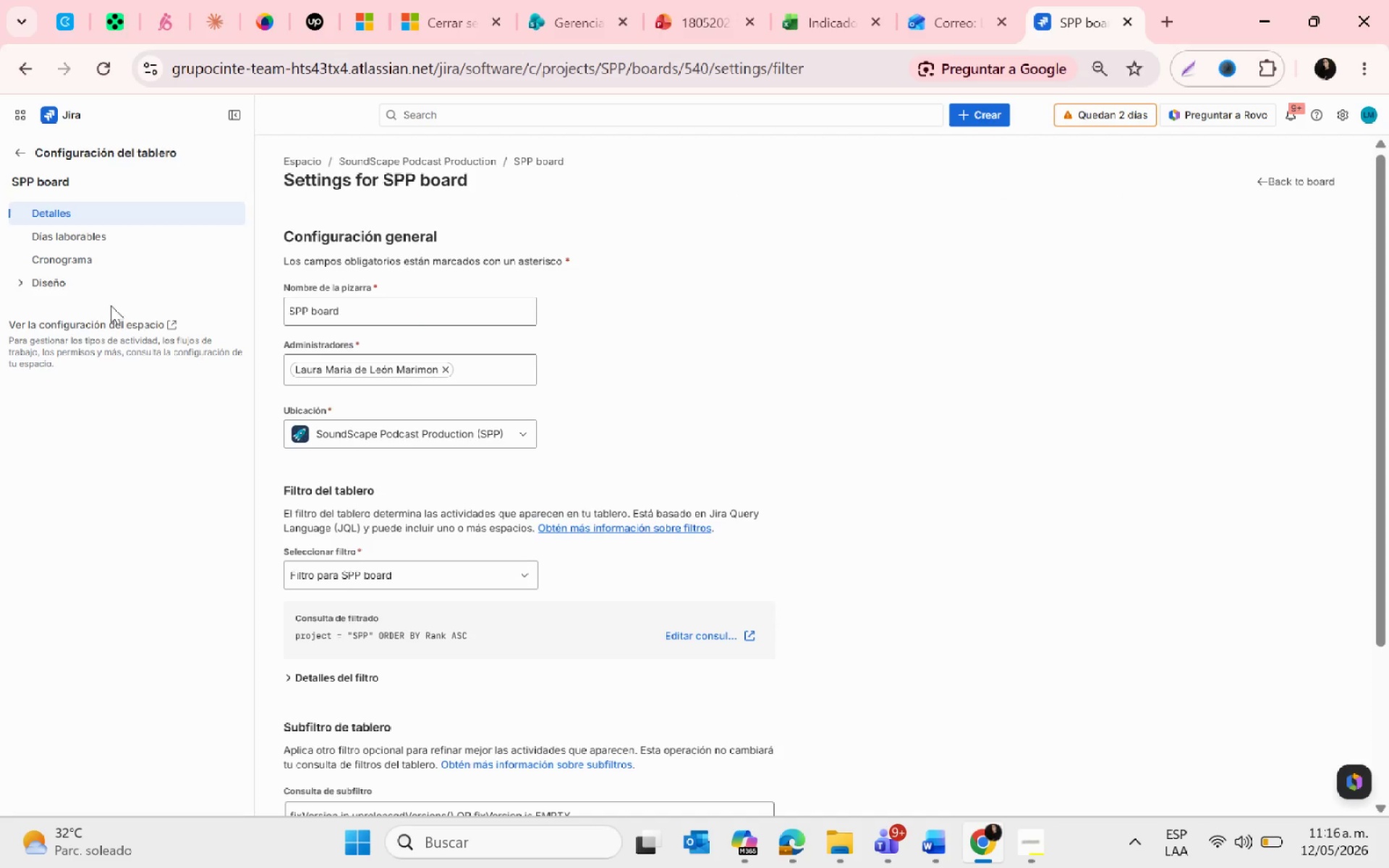 
left_click([22, 277])
 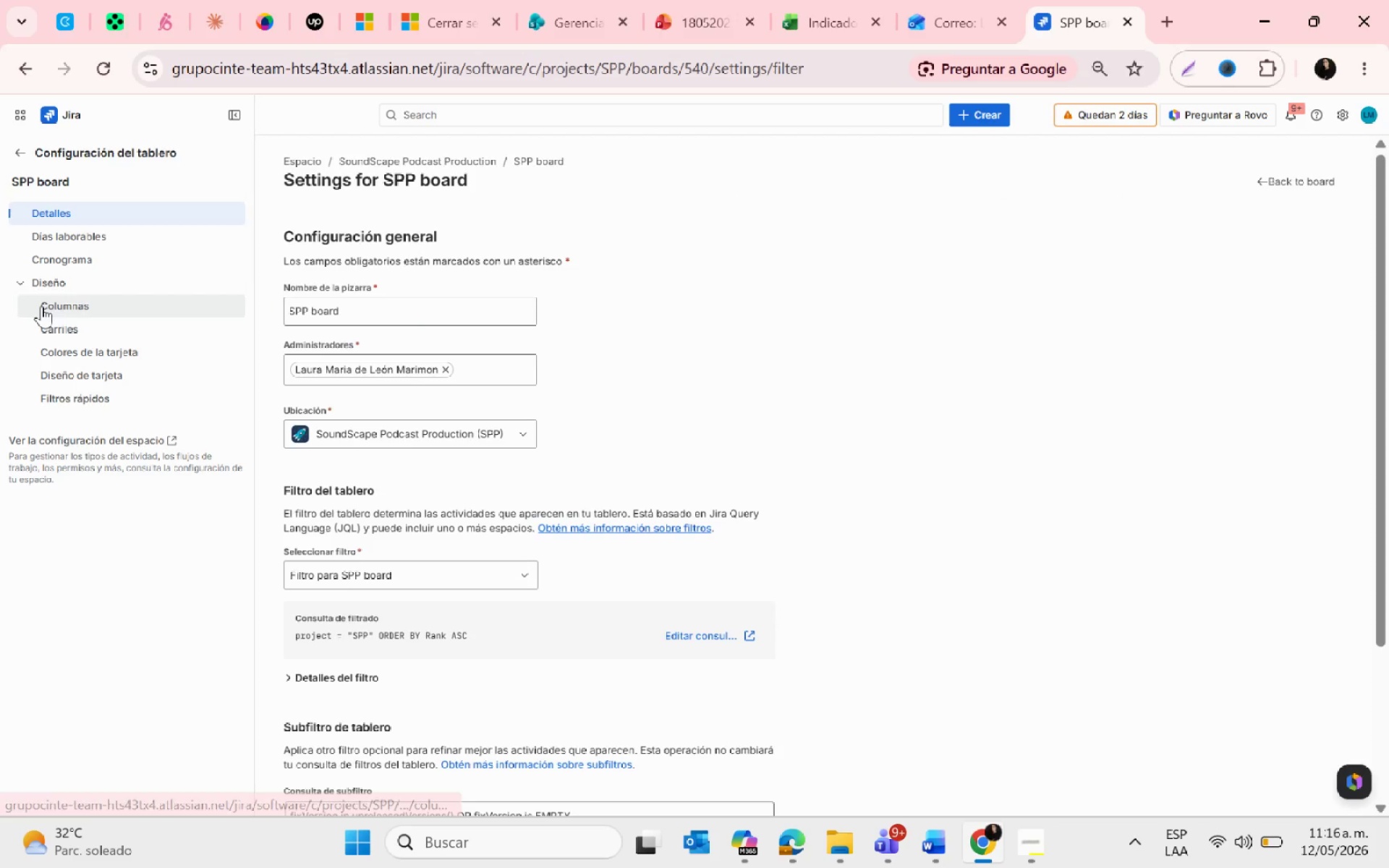 
left_click([41, 306])
 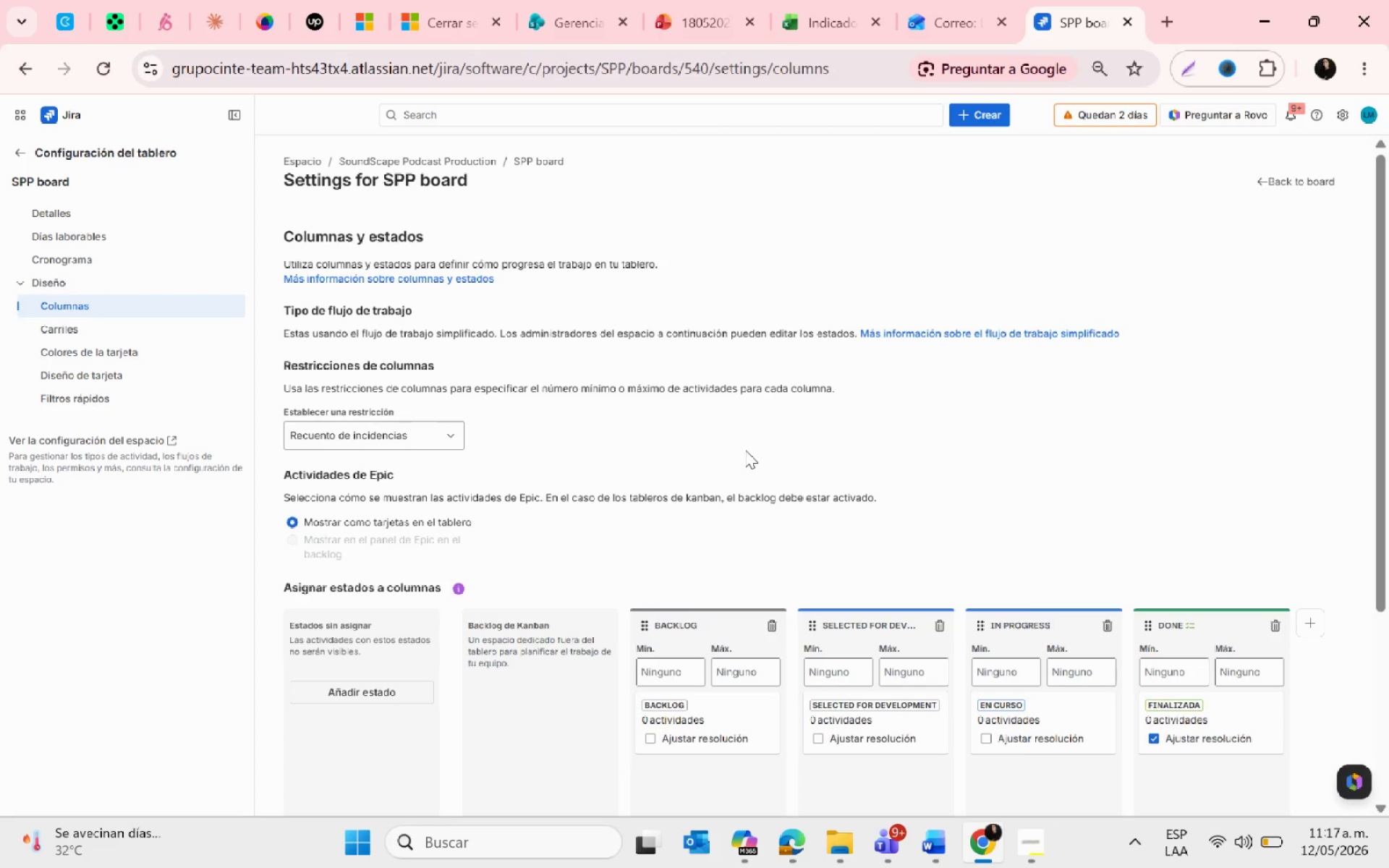 
wait(74.39)
 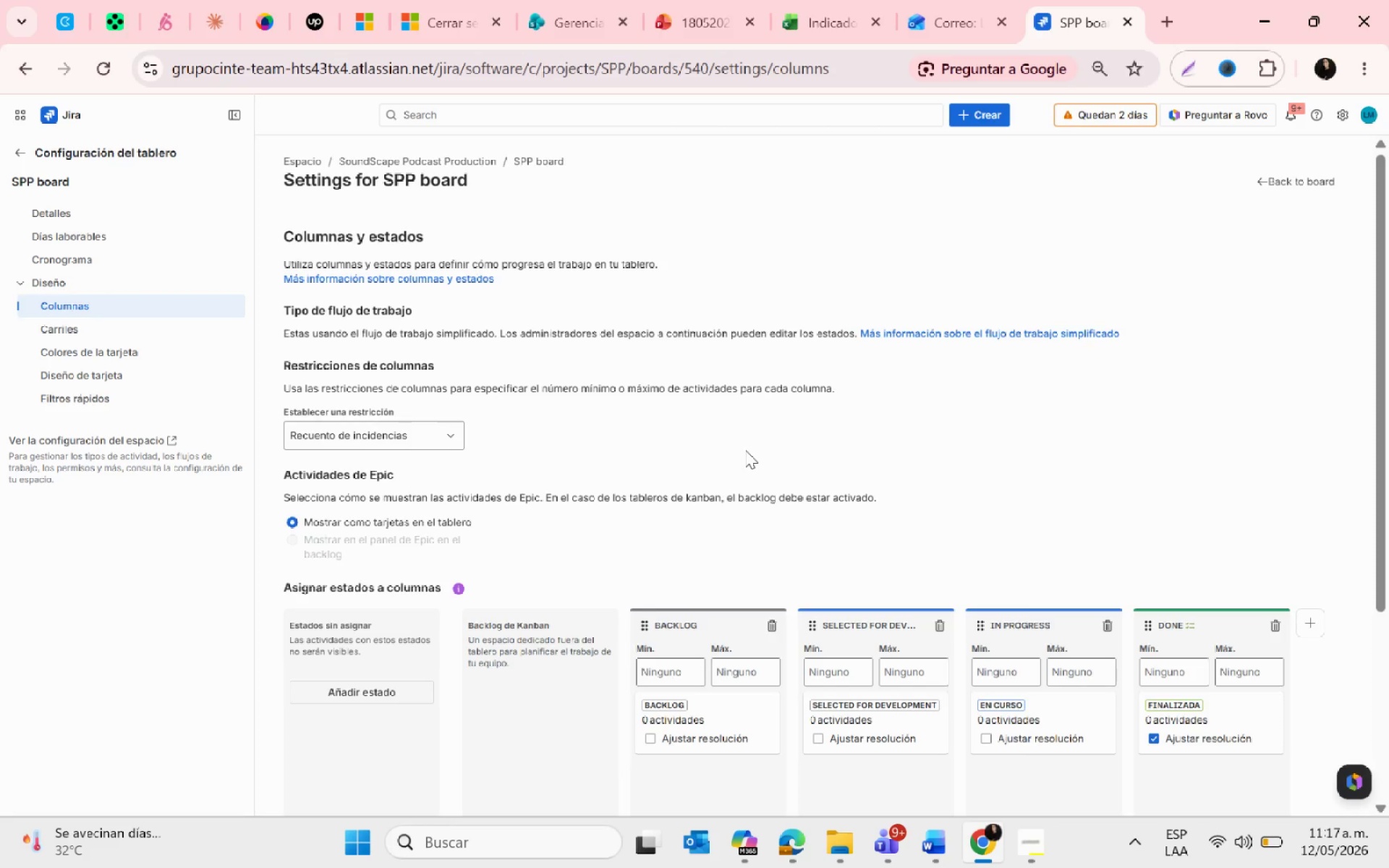 
scroll: coordinate [663, 592], scroll_direction: down, amount: 3.0
 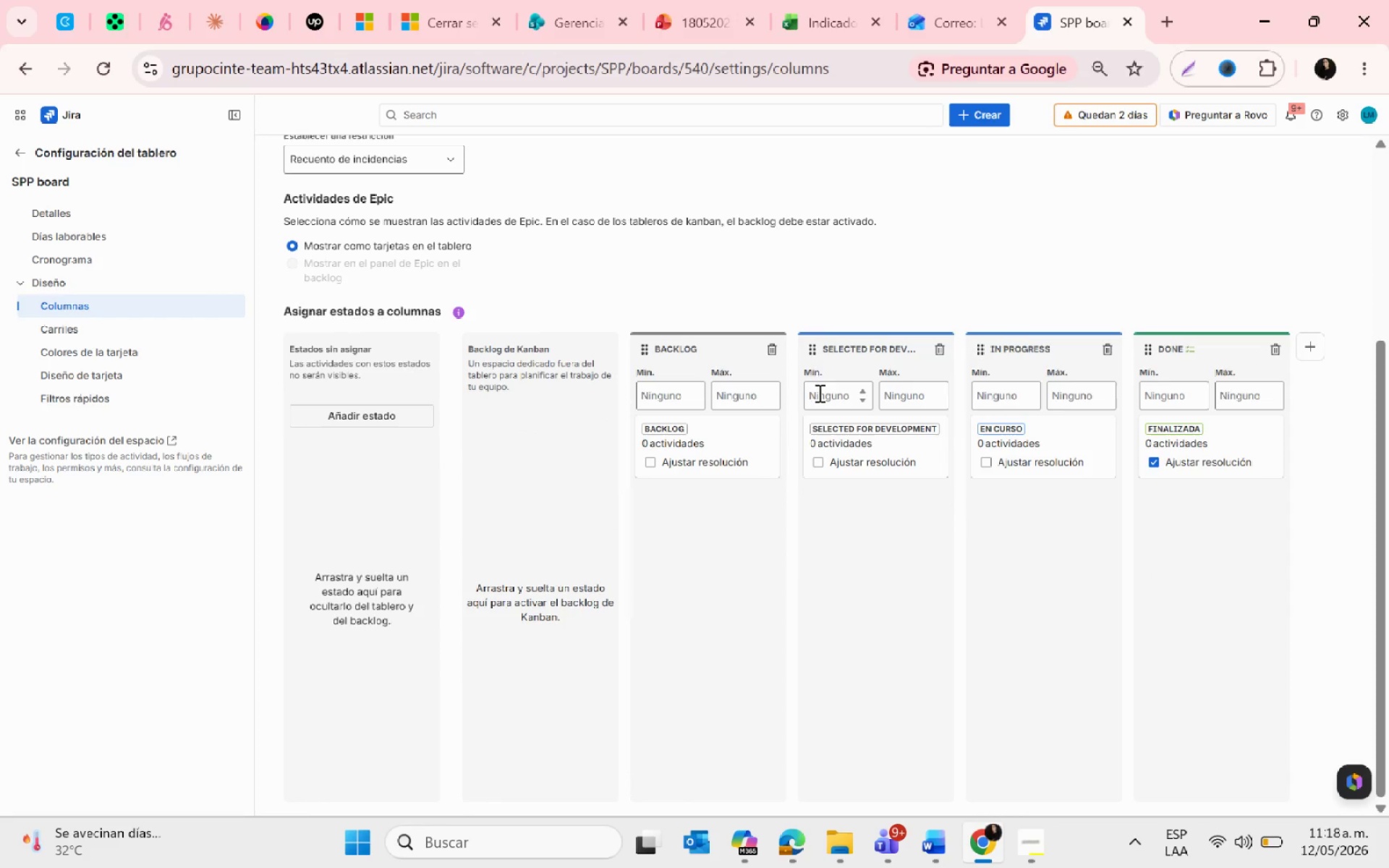 
left_click([859, 352])
 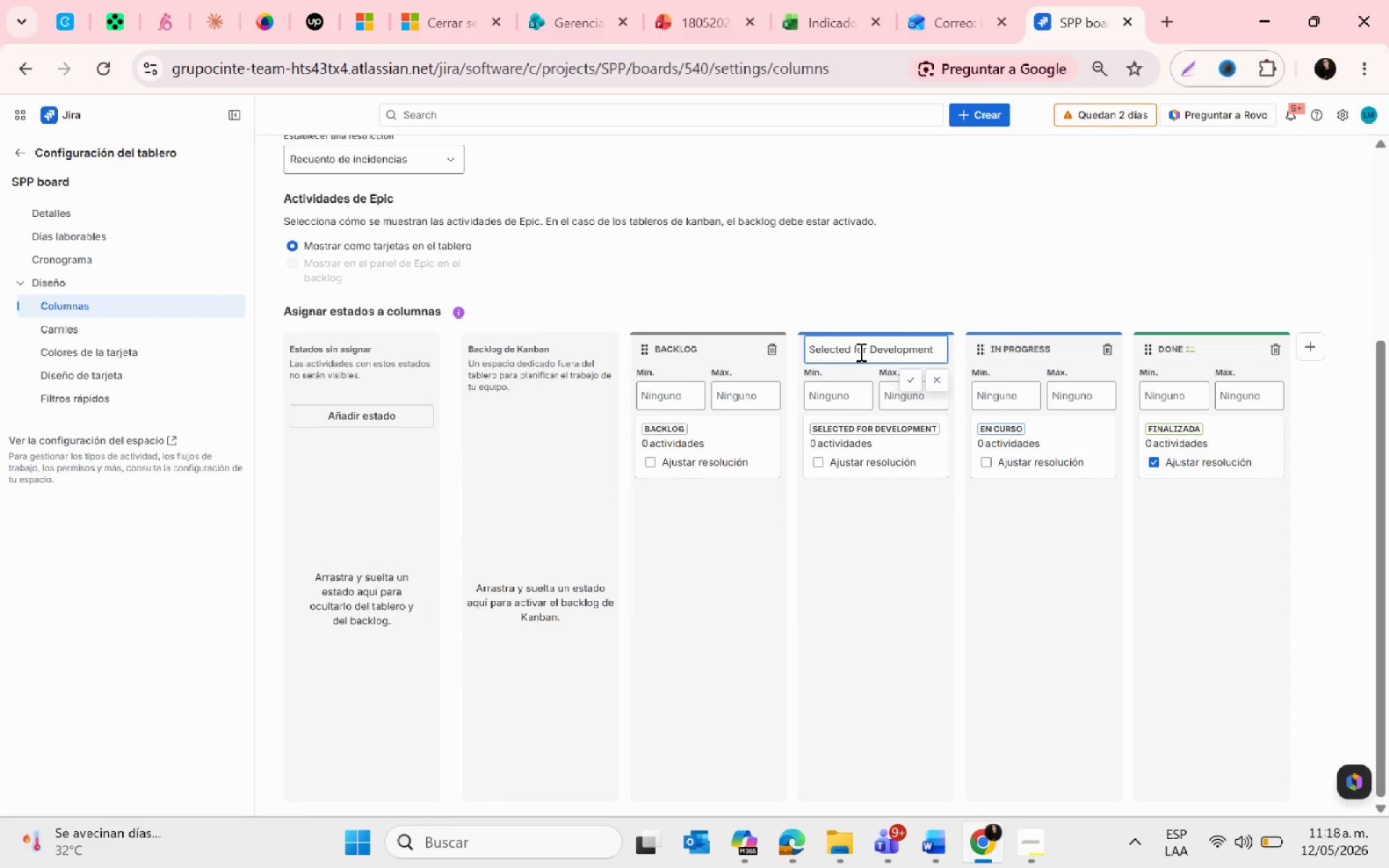 
hold_key(key=Backspace, duration=1.5)
 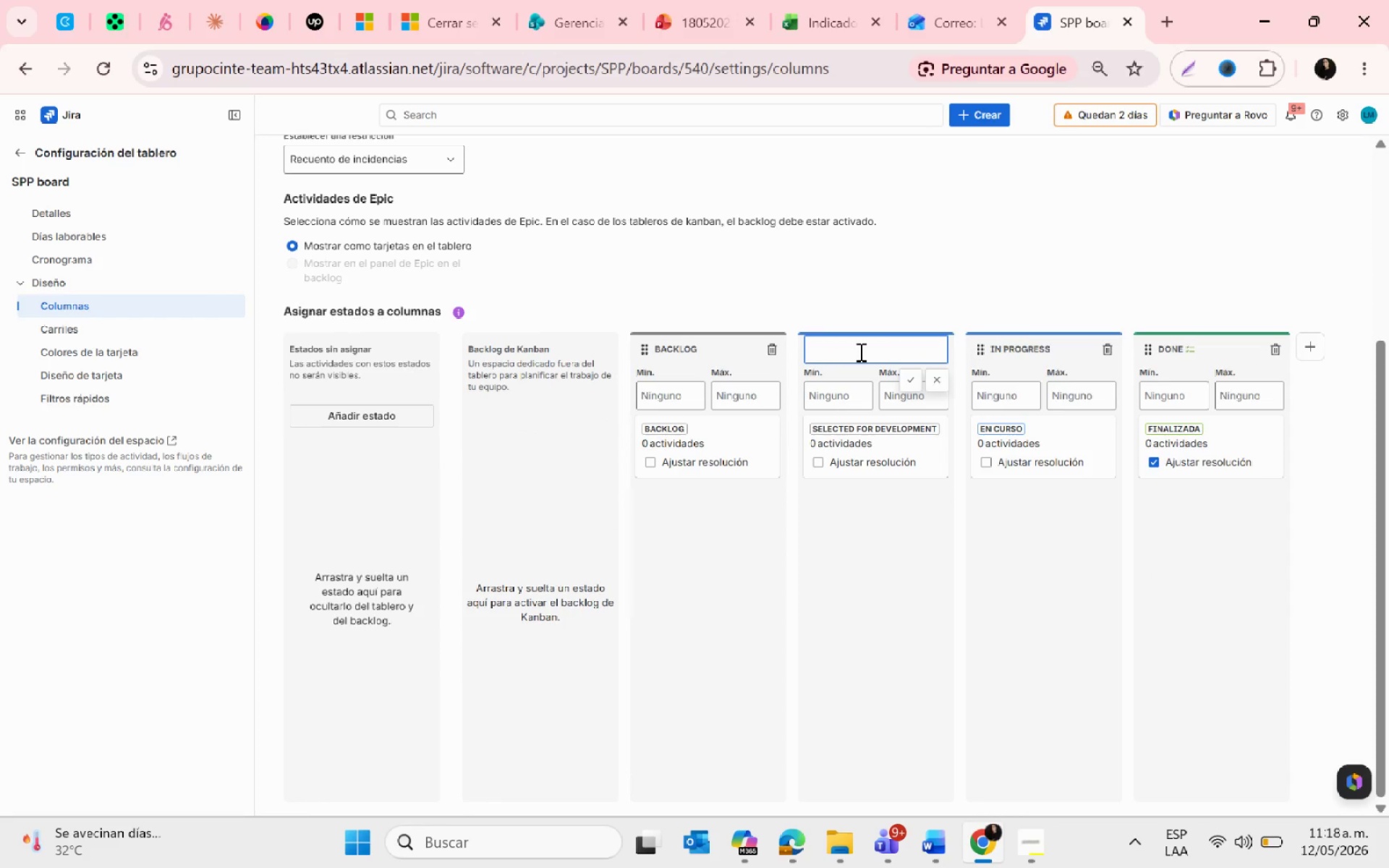 
key(Backspace)
type(Recorid)
key(Backspace)
key(Backspace)
type(ding)
 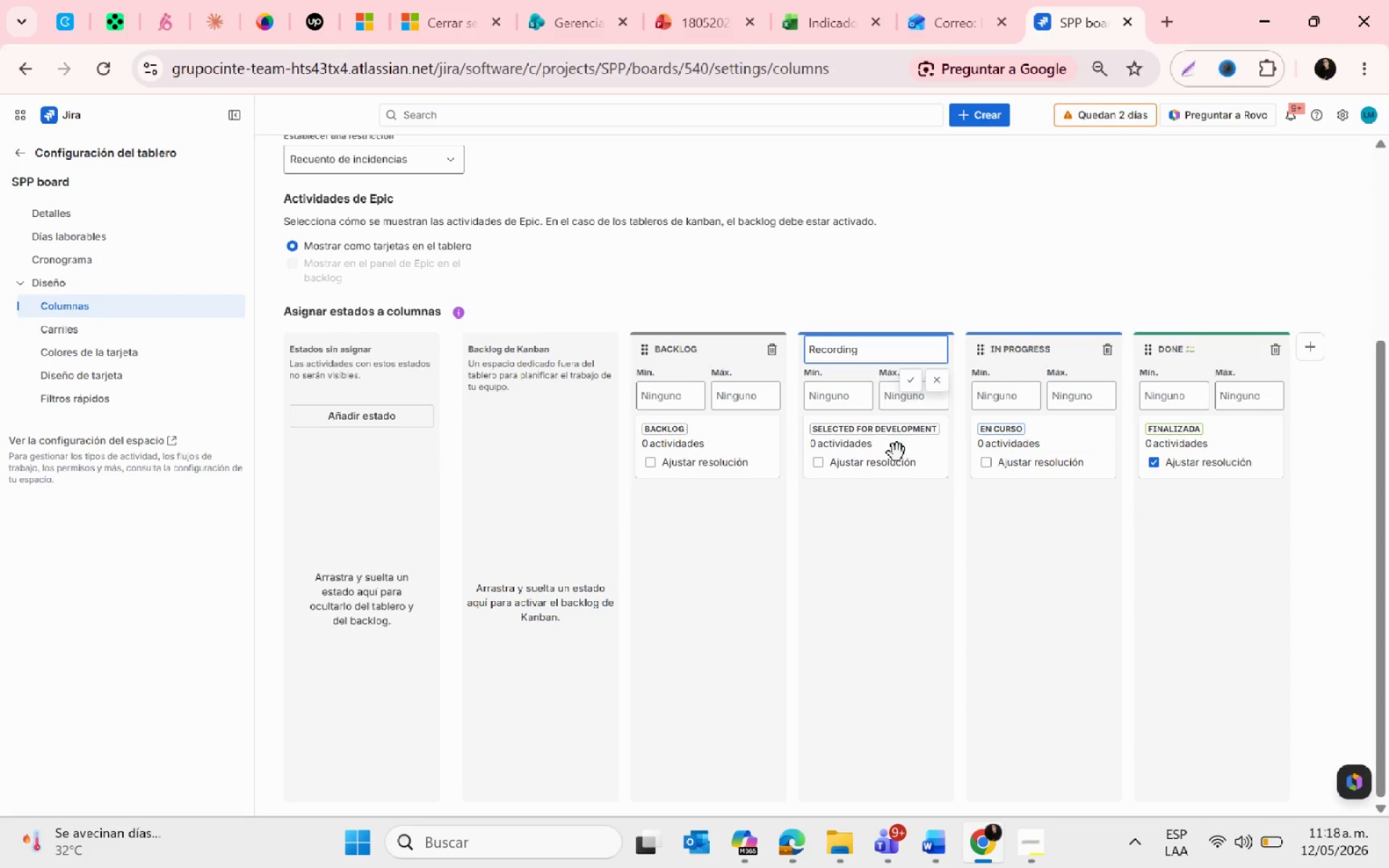 
left_click([905, 516])
 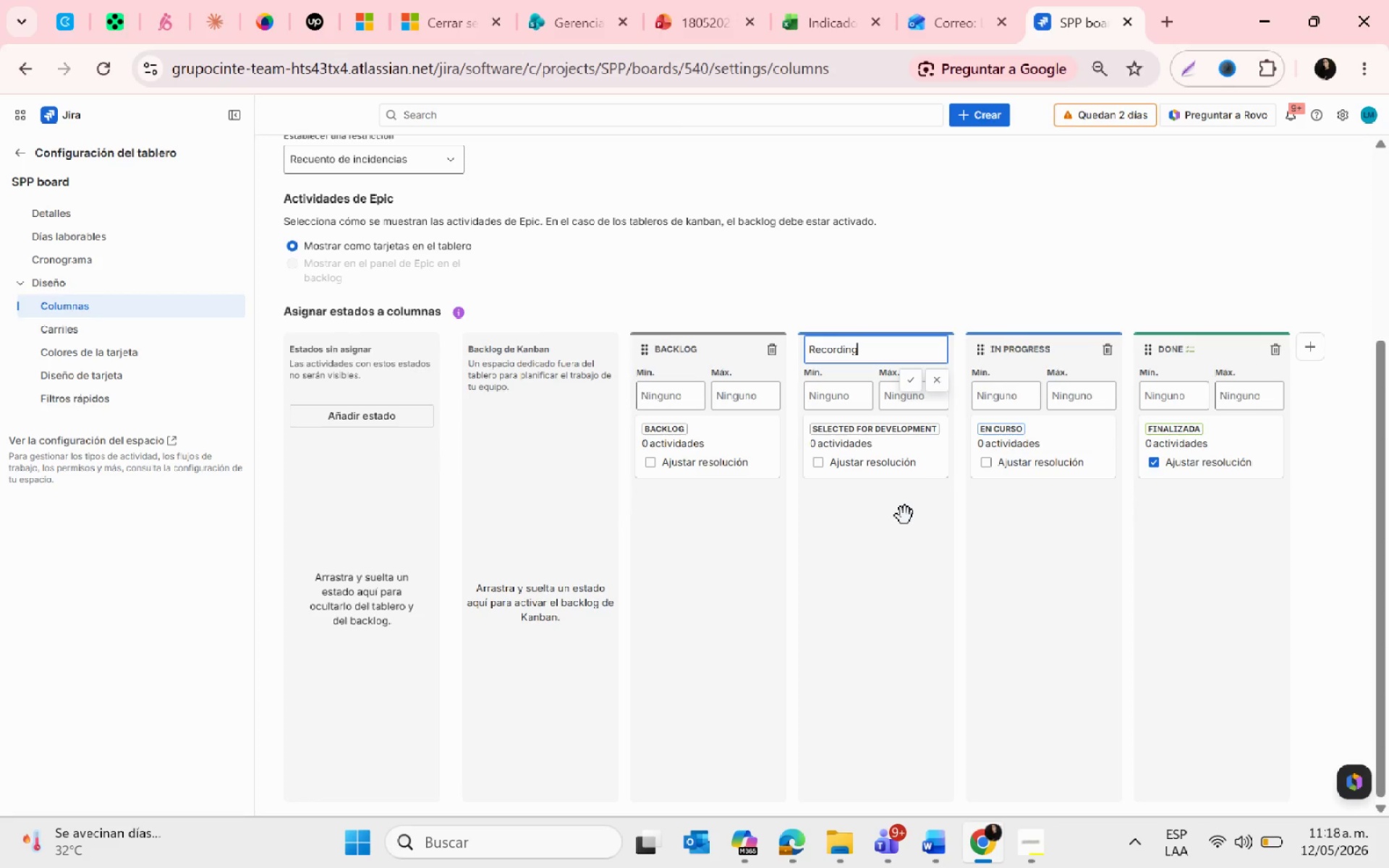 
left_click([905, 516])
 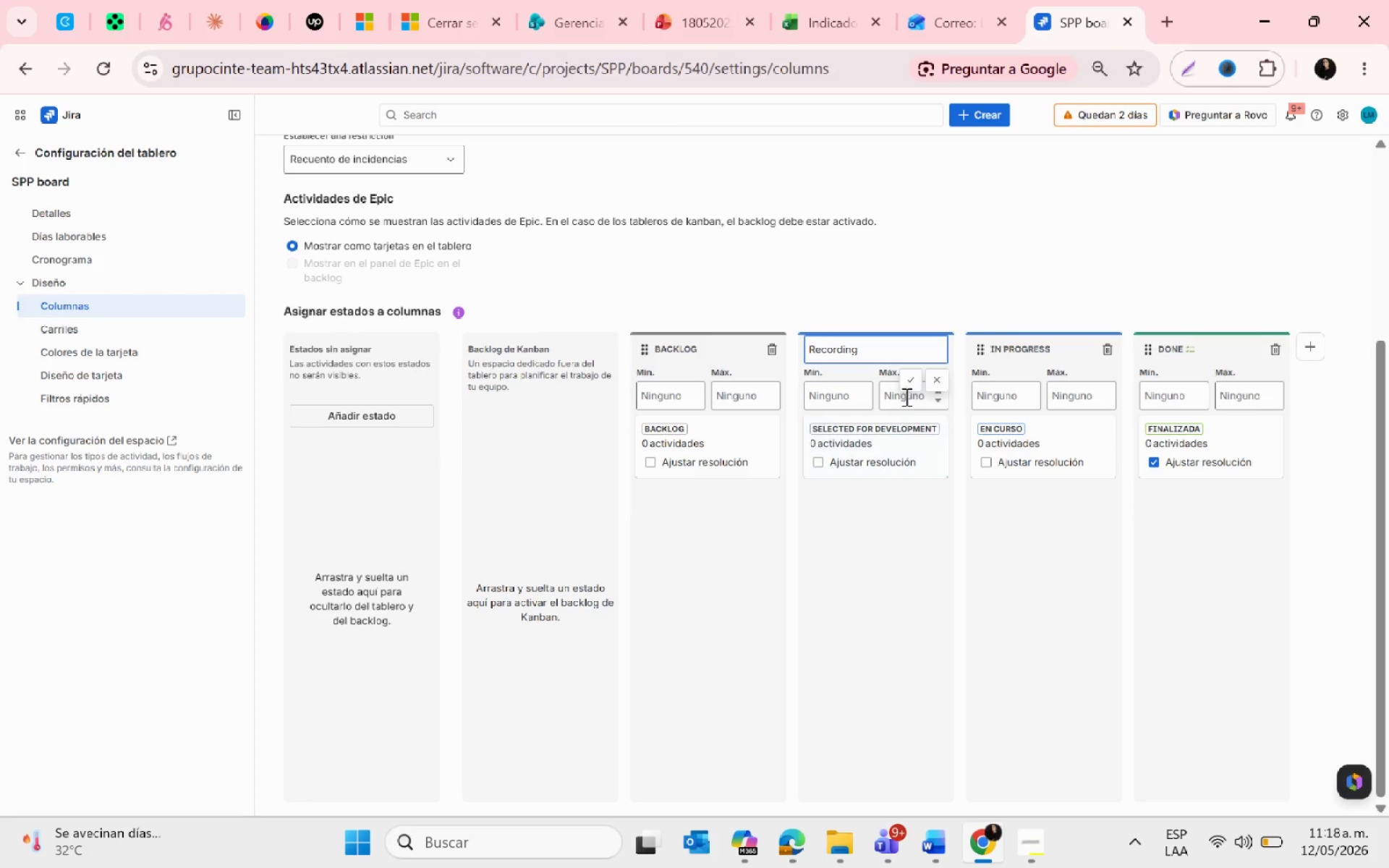 
left_click([905, 388])
 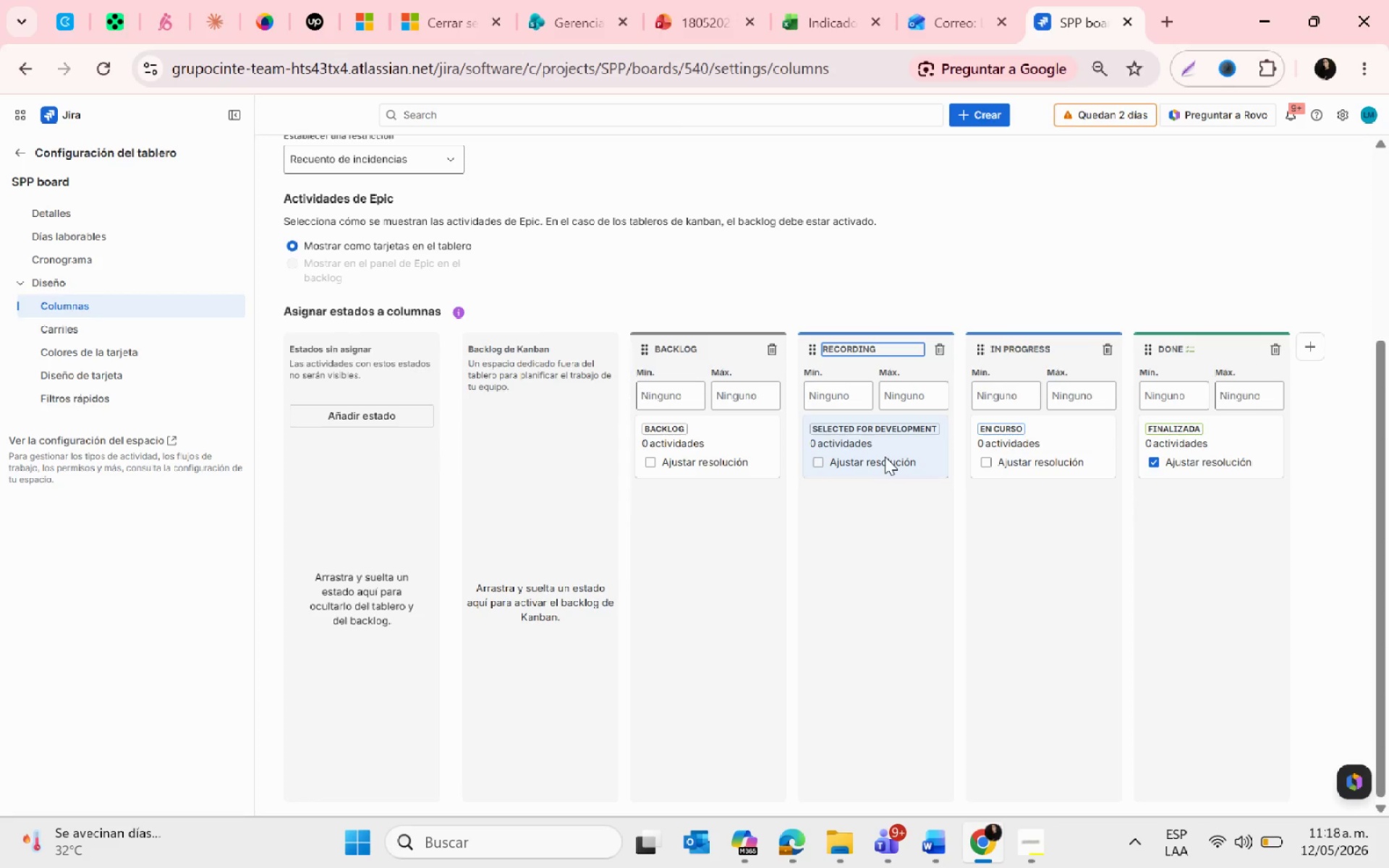 
left_click([879, 435])
 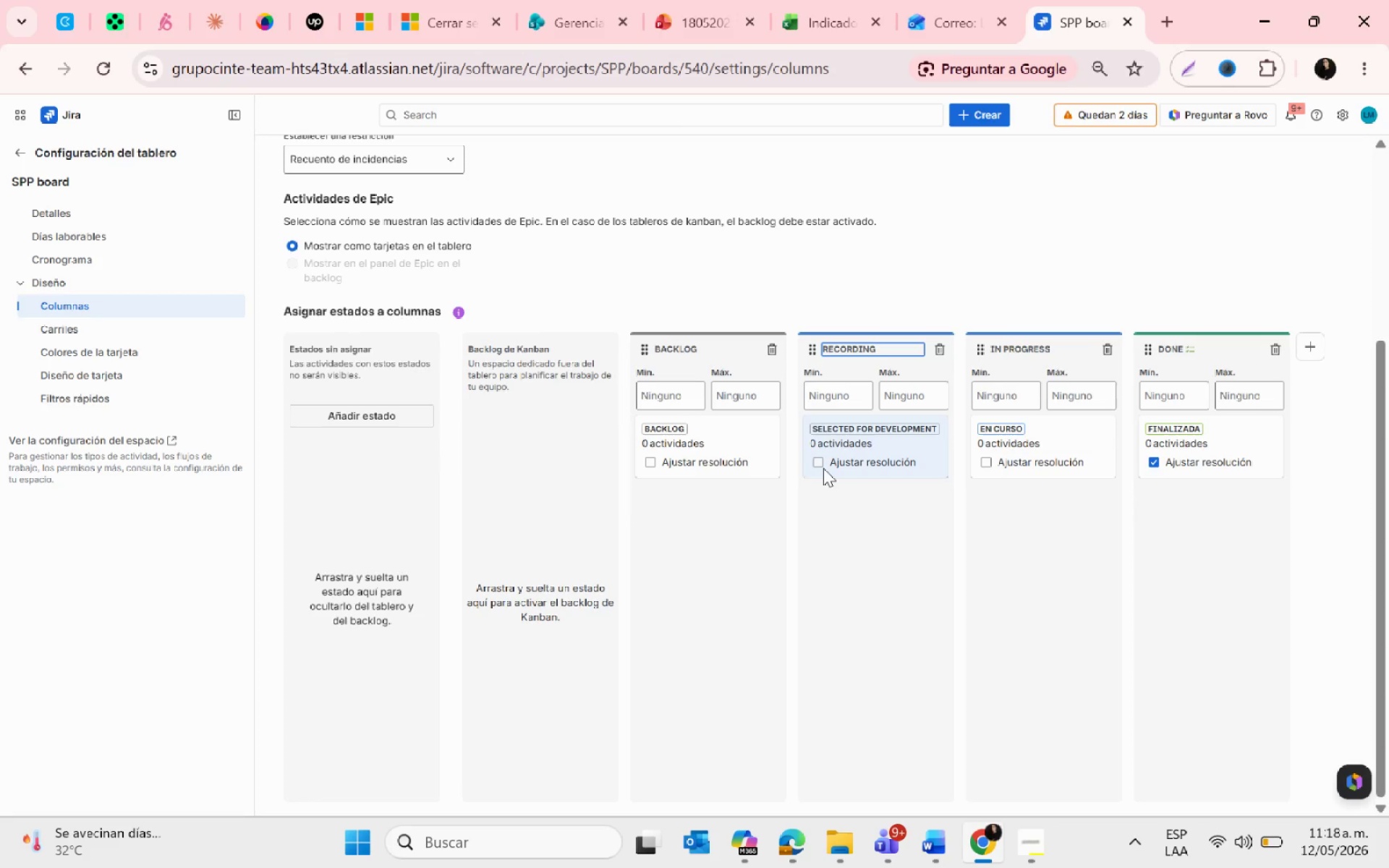 
left_click([818, 460])
 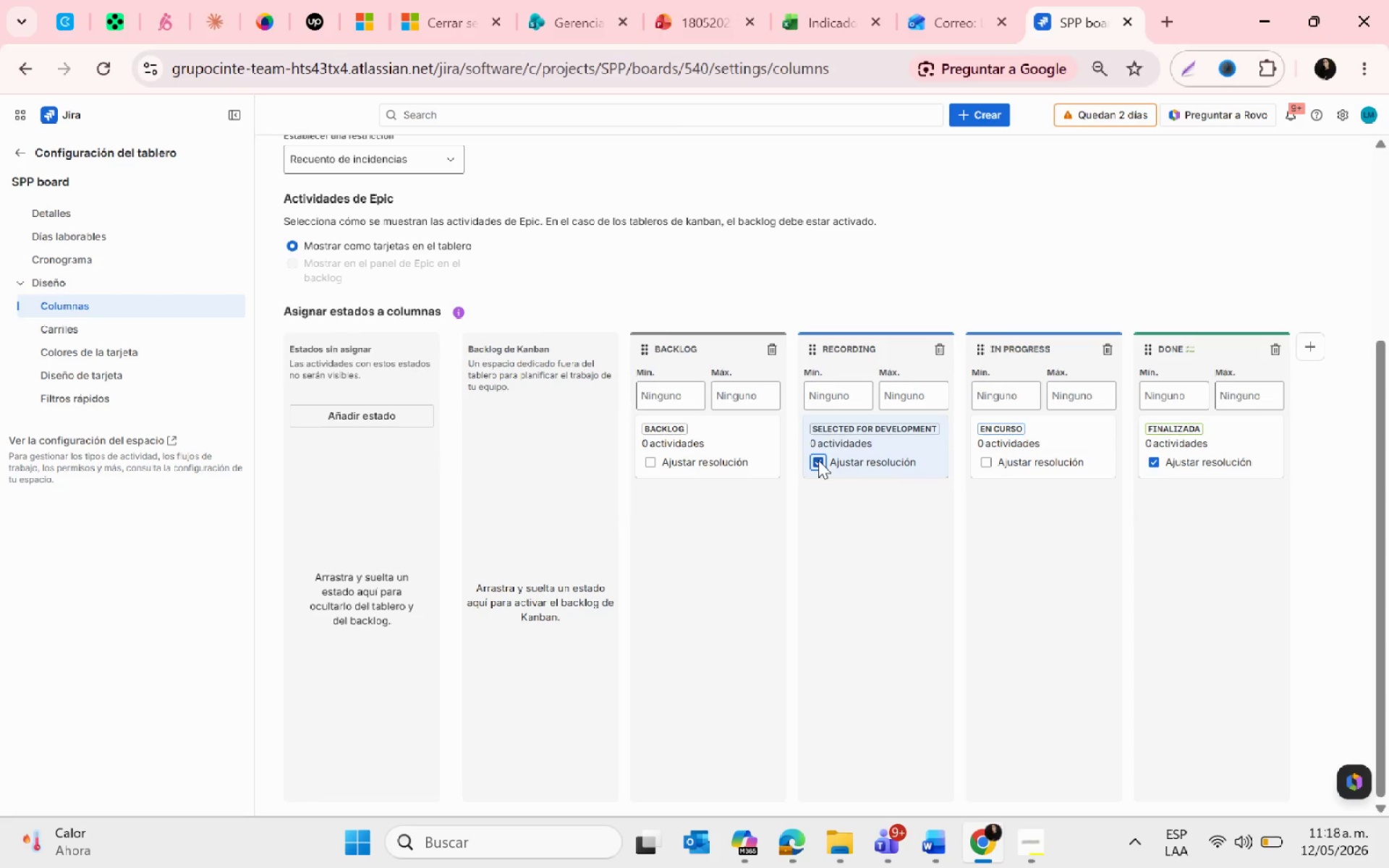 
left_click([818, 460])
 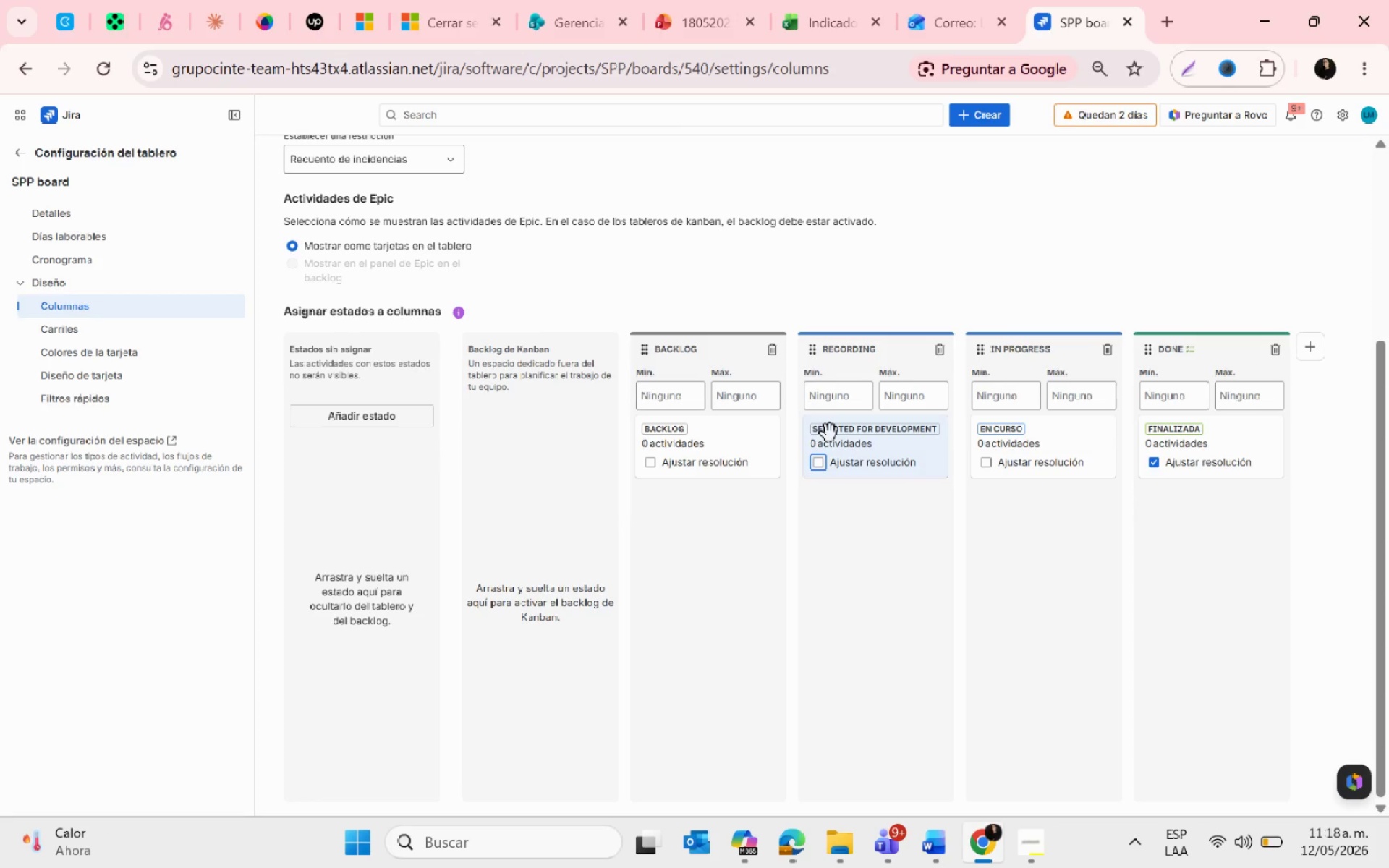 
double_click([830, 430])
 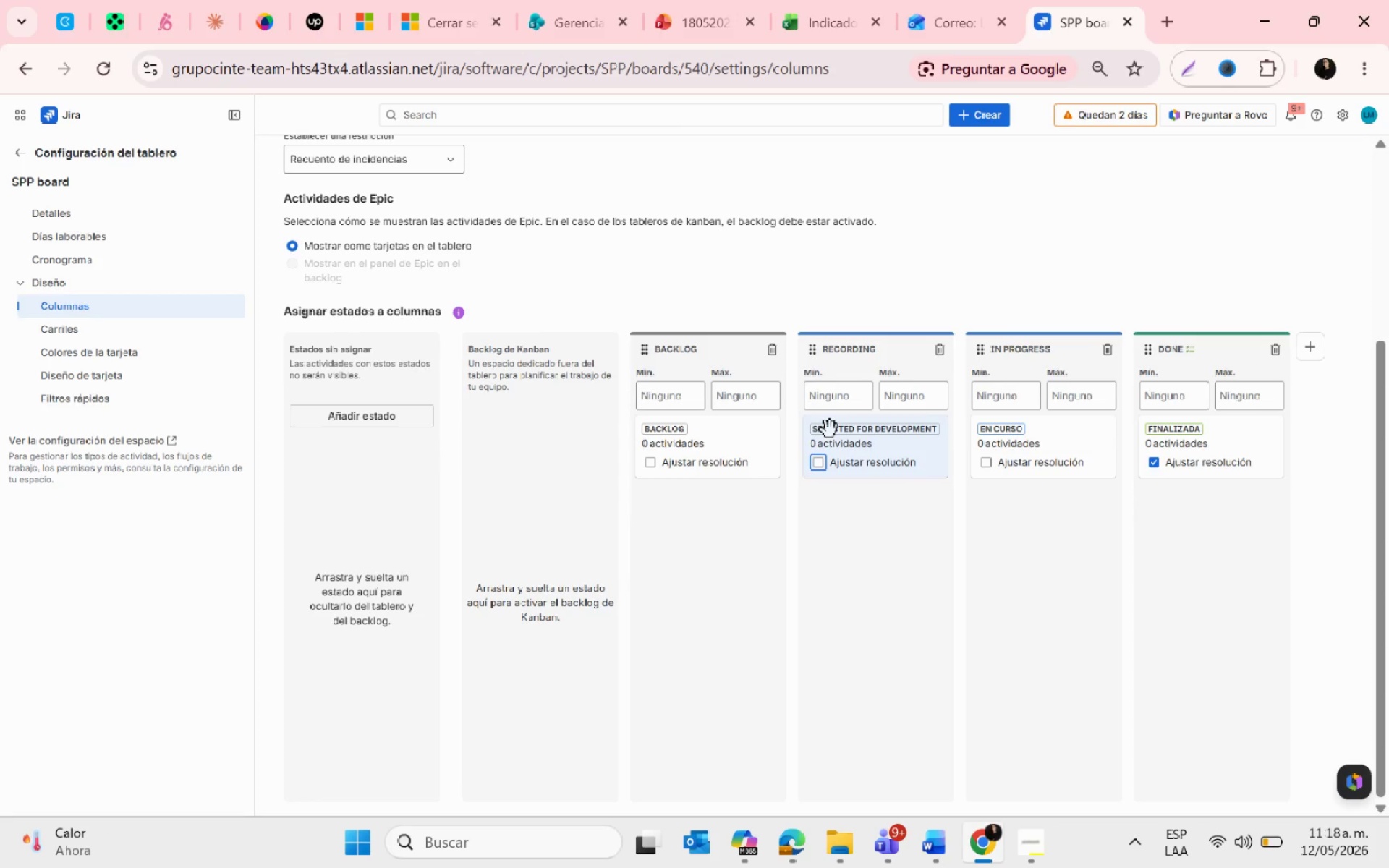 
triple_click([830, 430])
 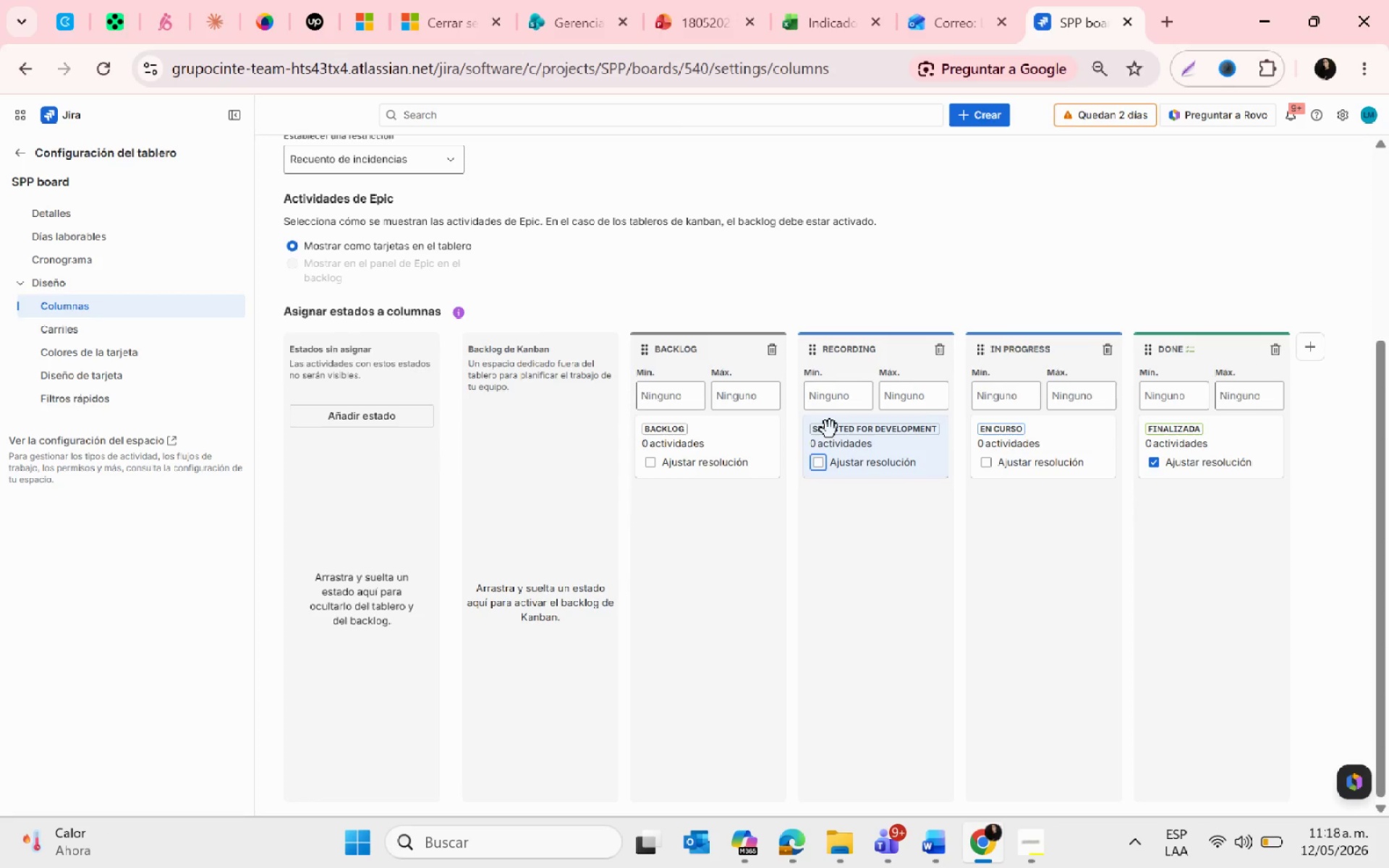 
triple_click([830, 430])
 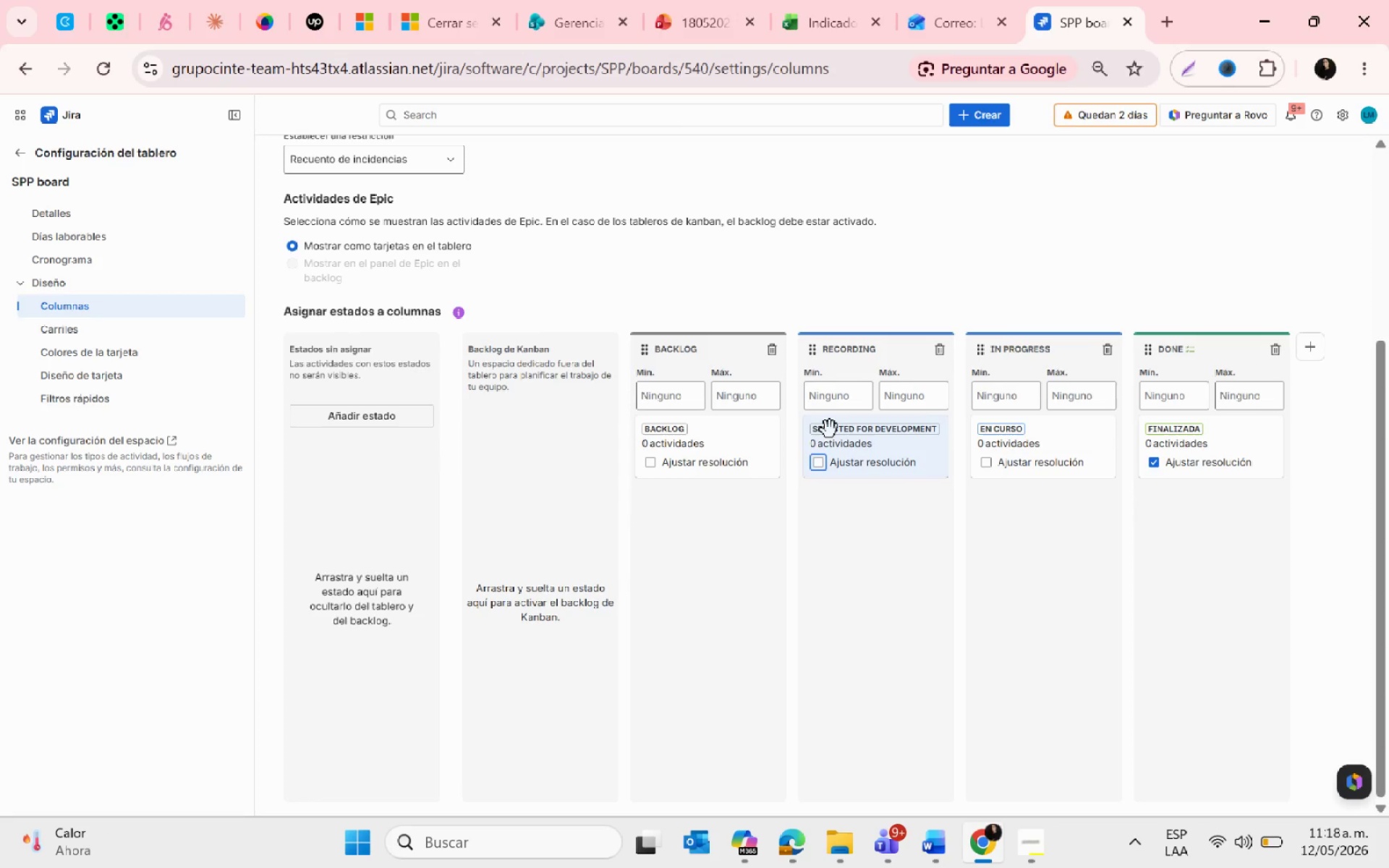 
triple_click([830, 430])
 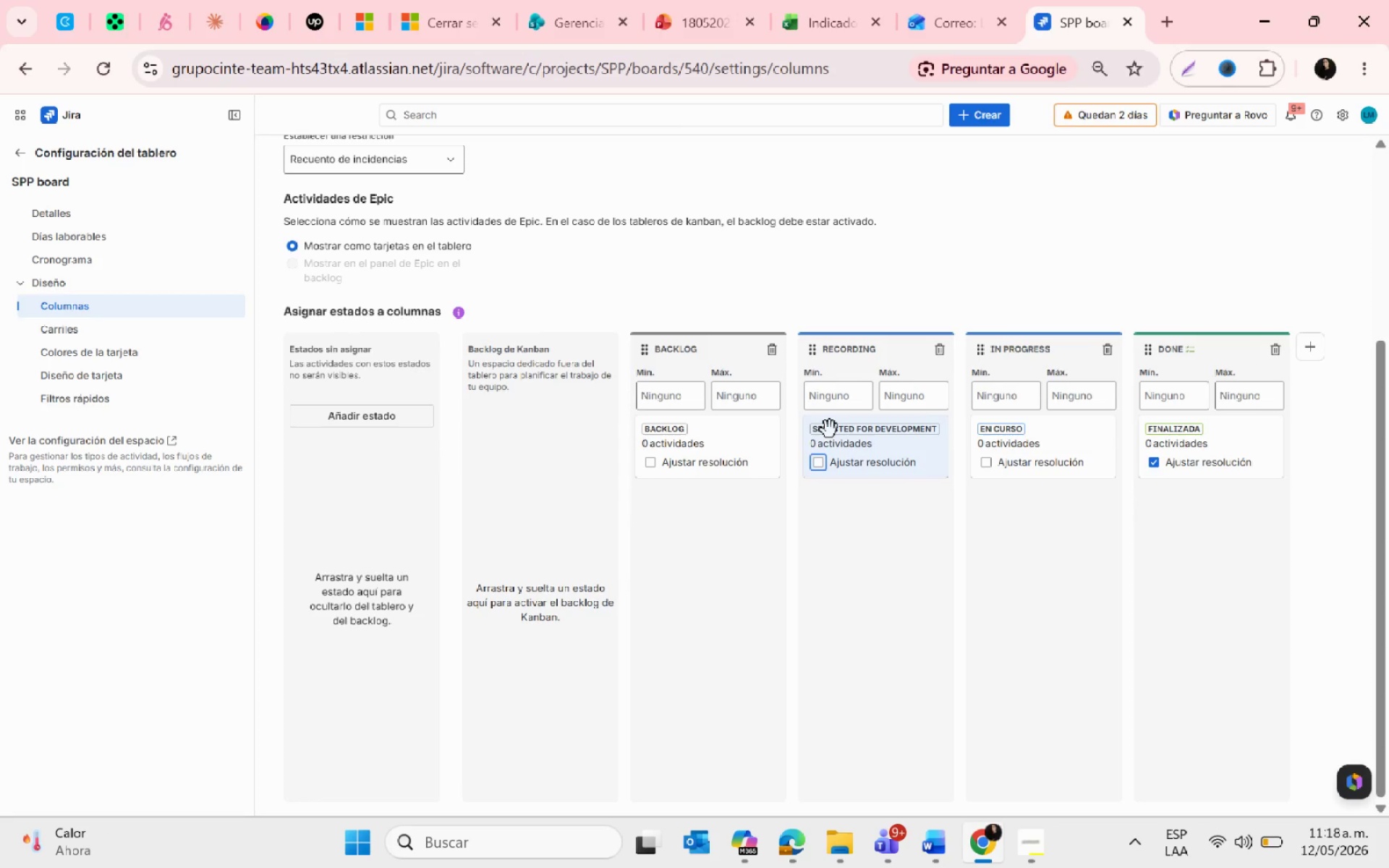 
triple_click([830, 430])
 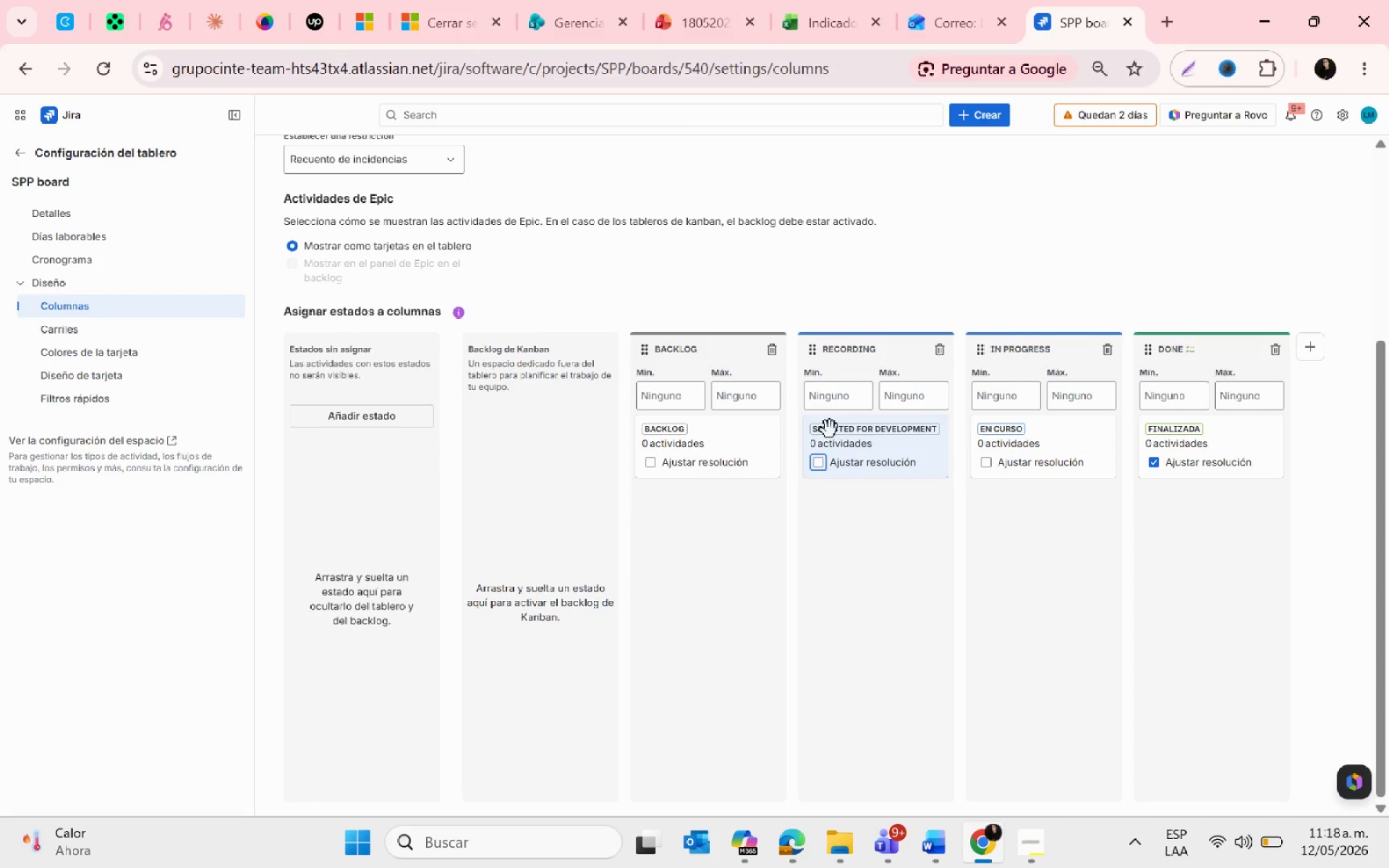 
triple_click([830, 430])
 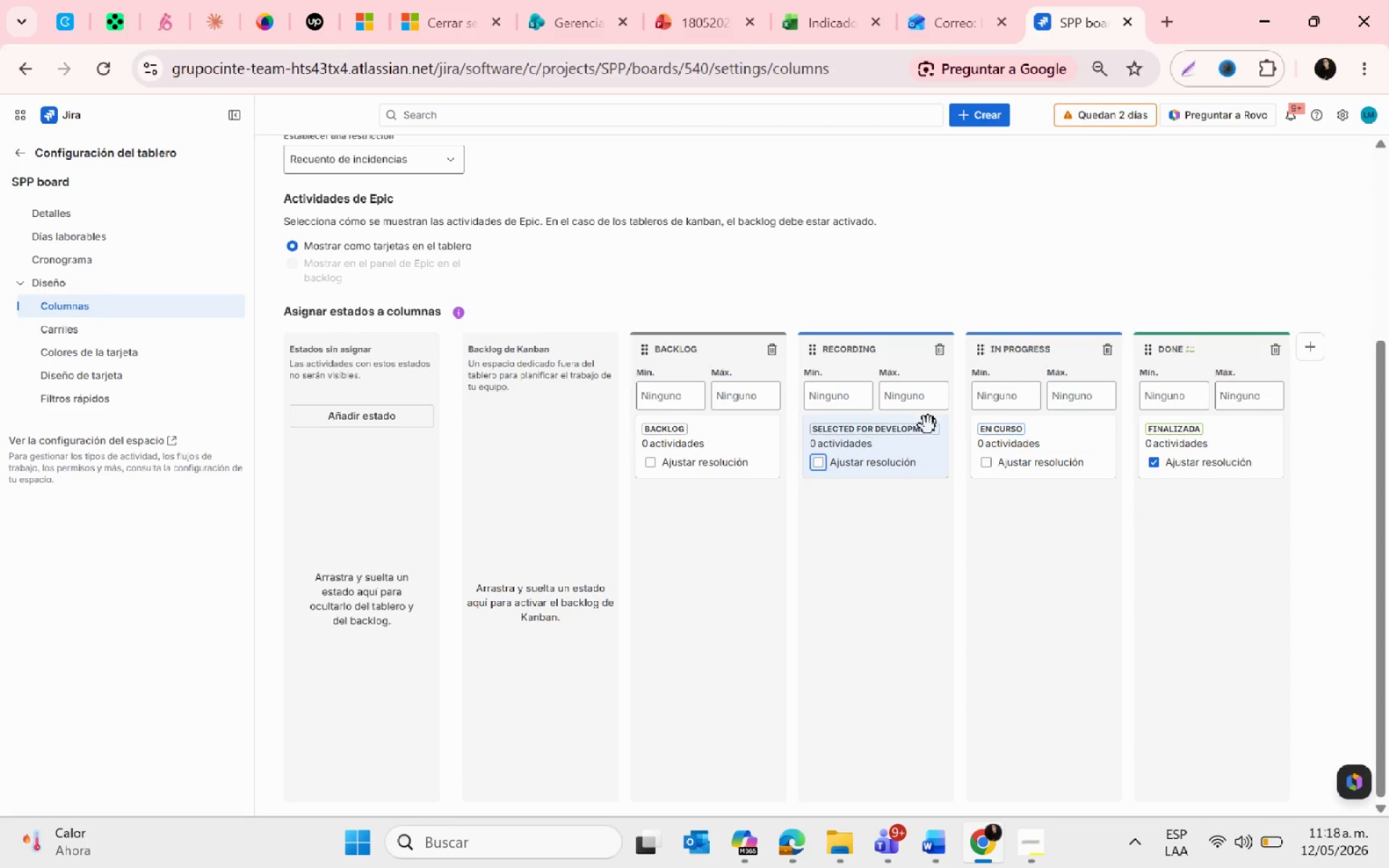 
left_click([1006, 349])
 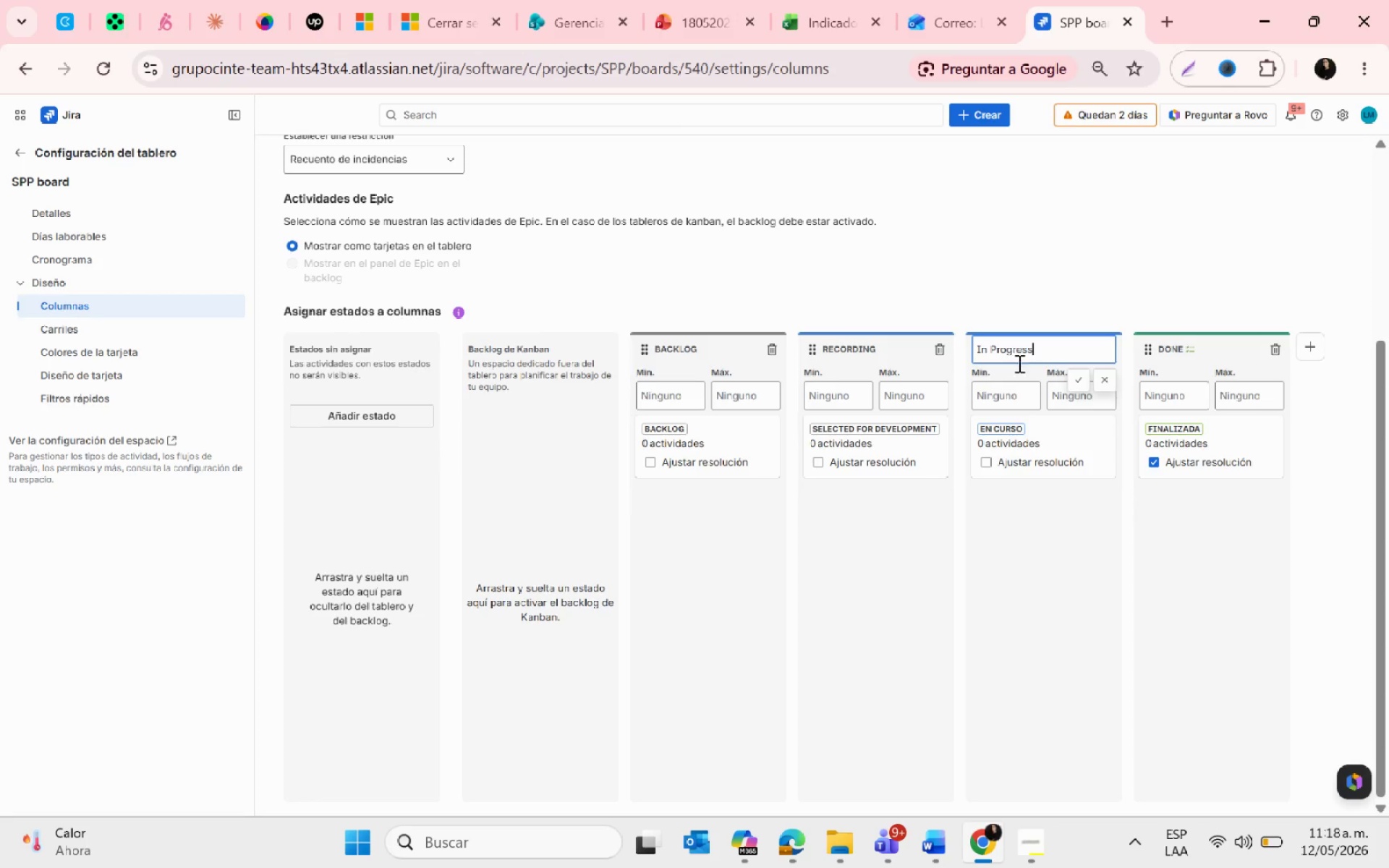 
left_click_drag(start_coordinate=[1058, 352], to_coordinate=[961, 352])
 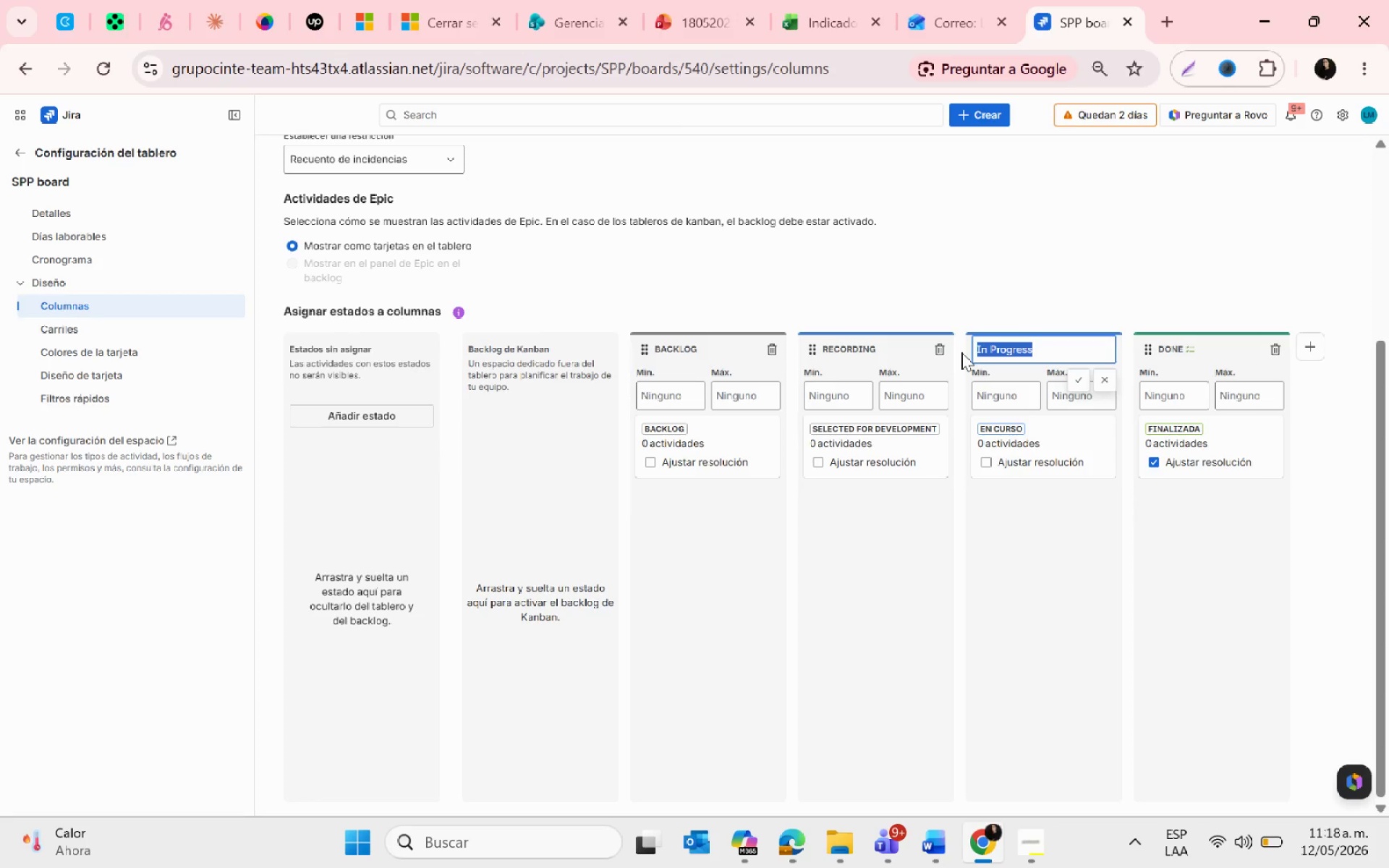 
type(In editing)
 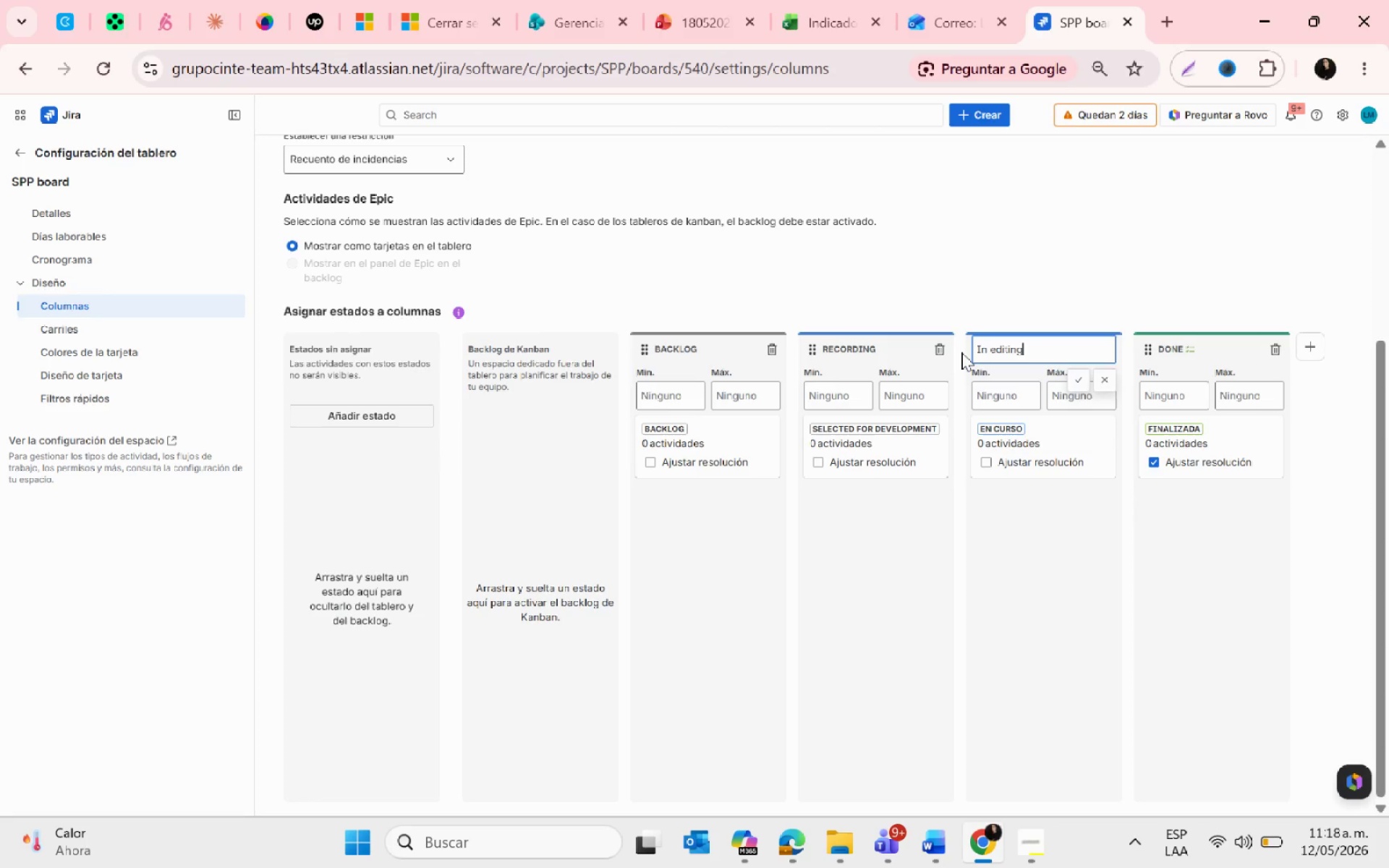 
key(Enter)
 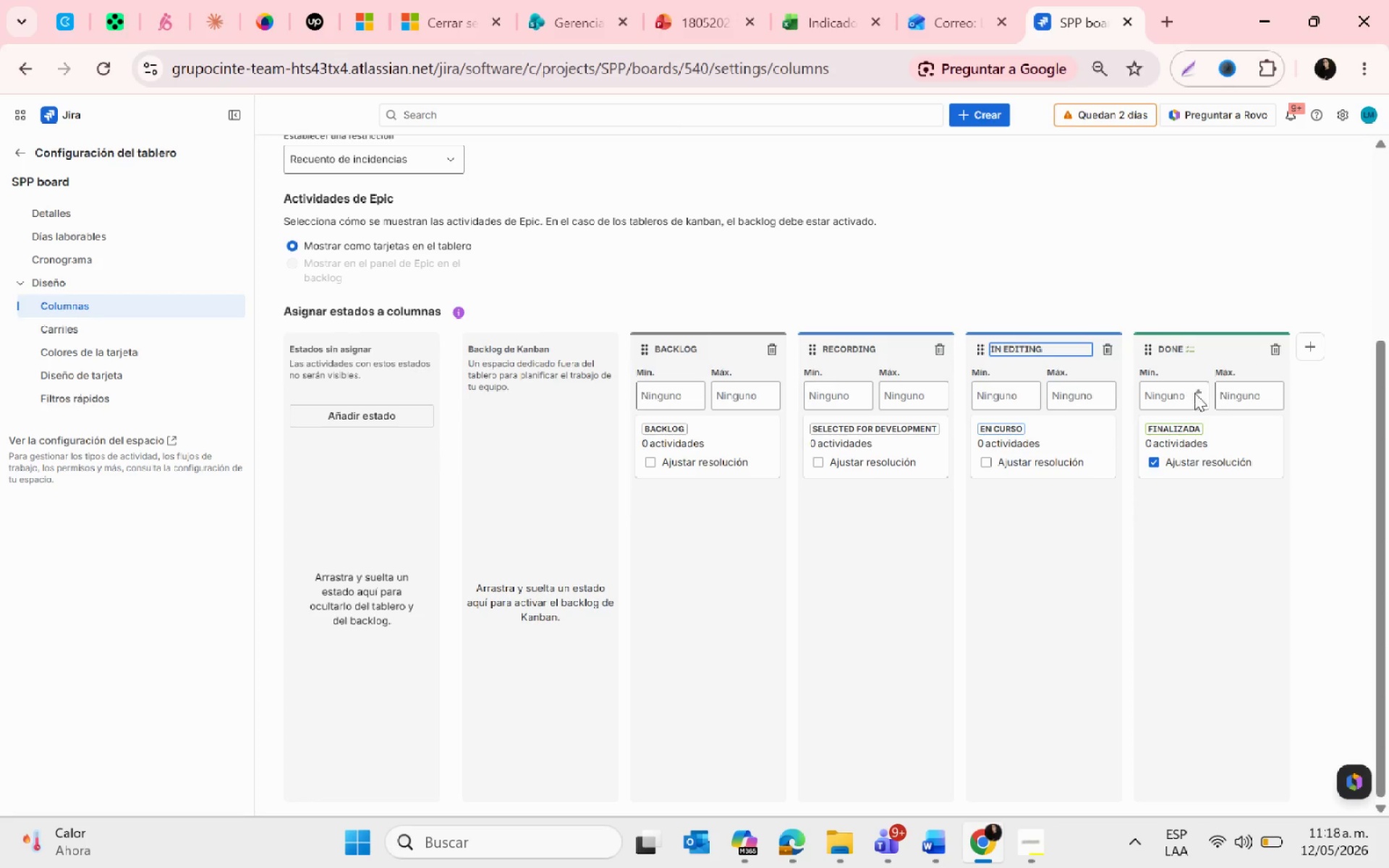 
left_click([1312, 348])
 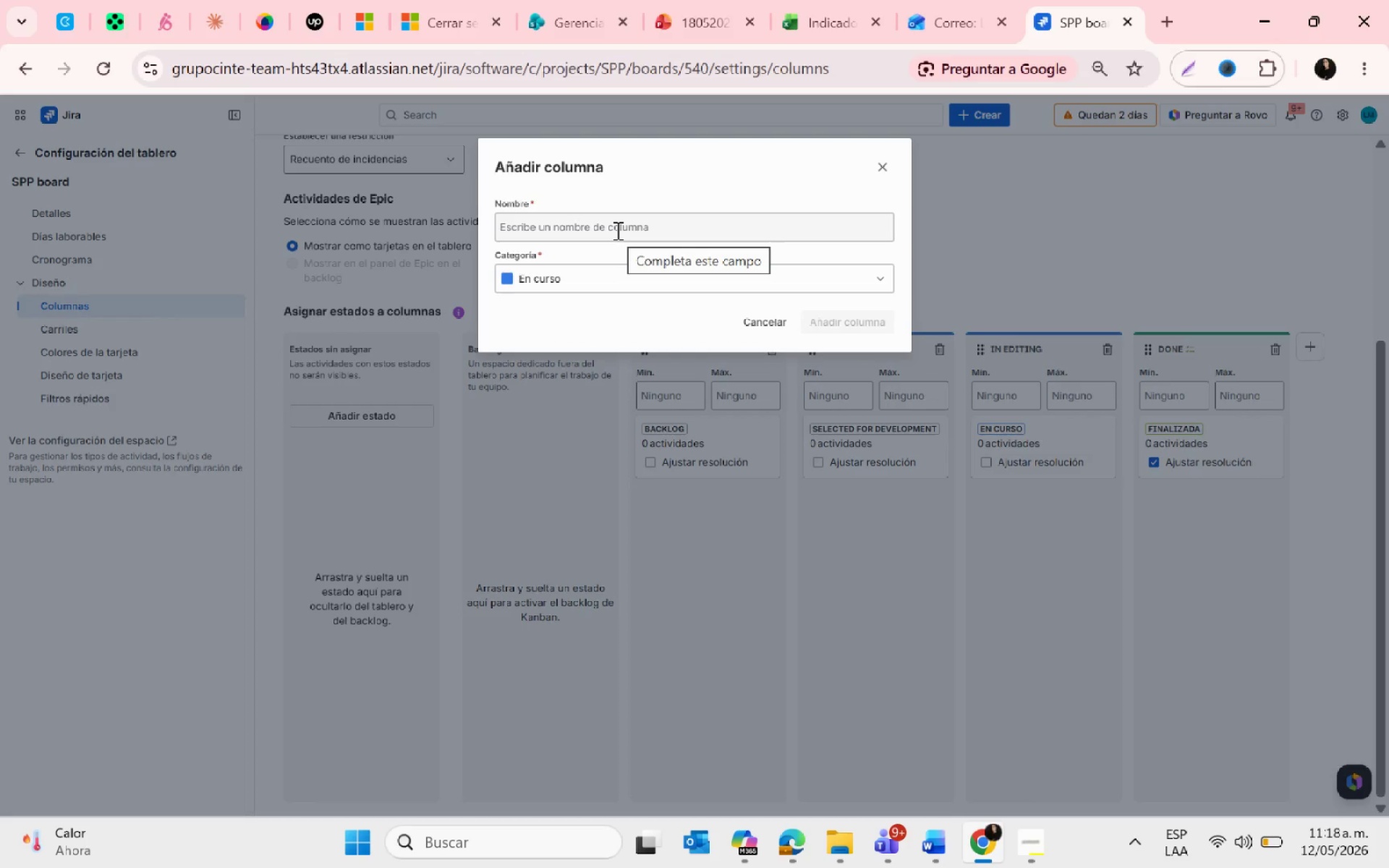 
left_click([616, 230])
 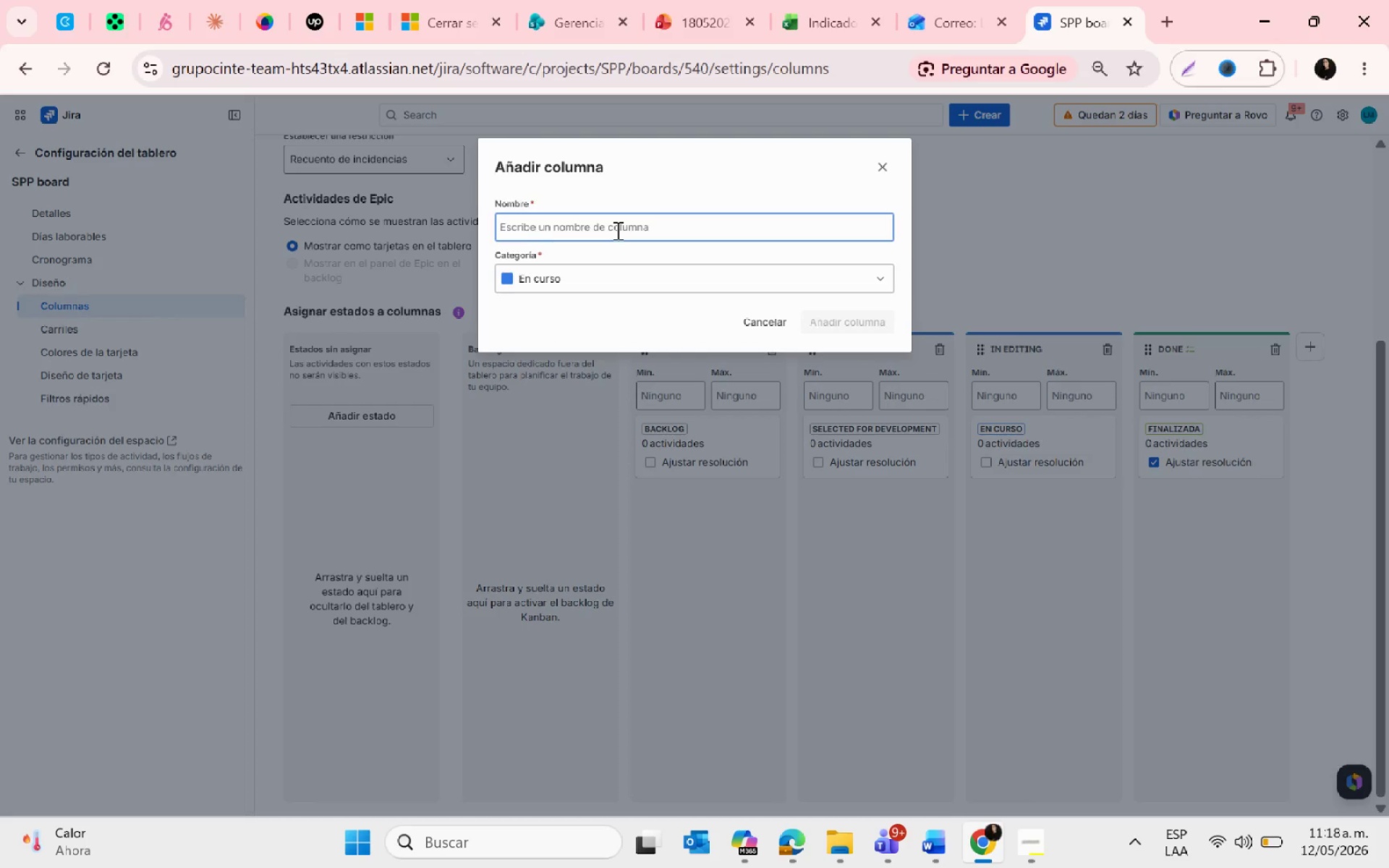 
type(intr)
key(Backspace)
type(ernal review)
 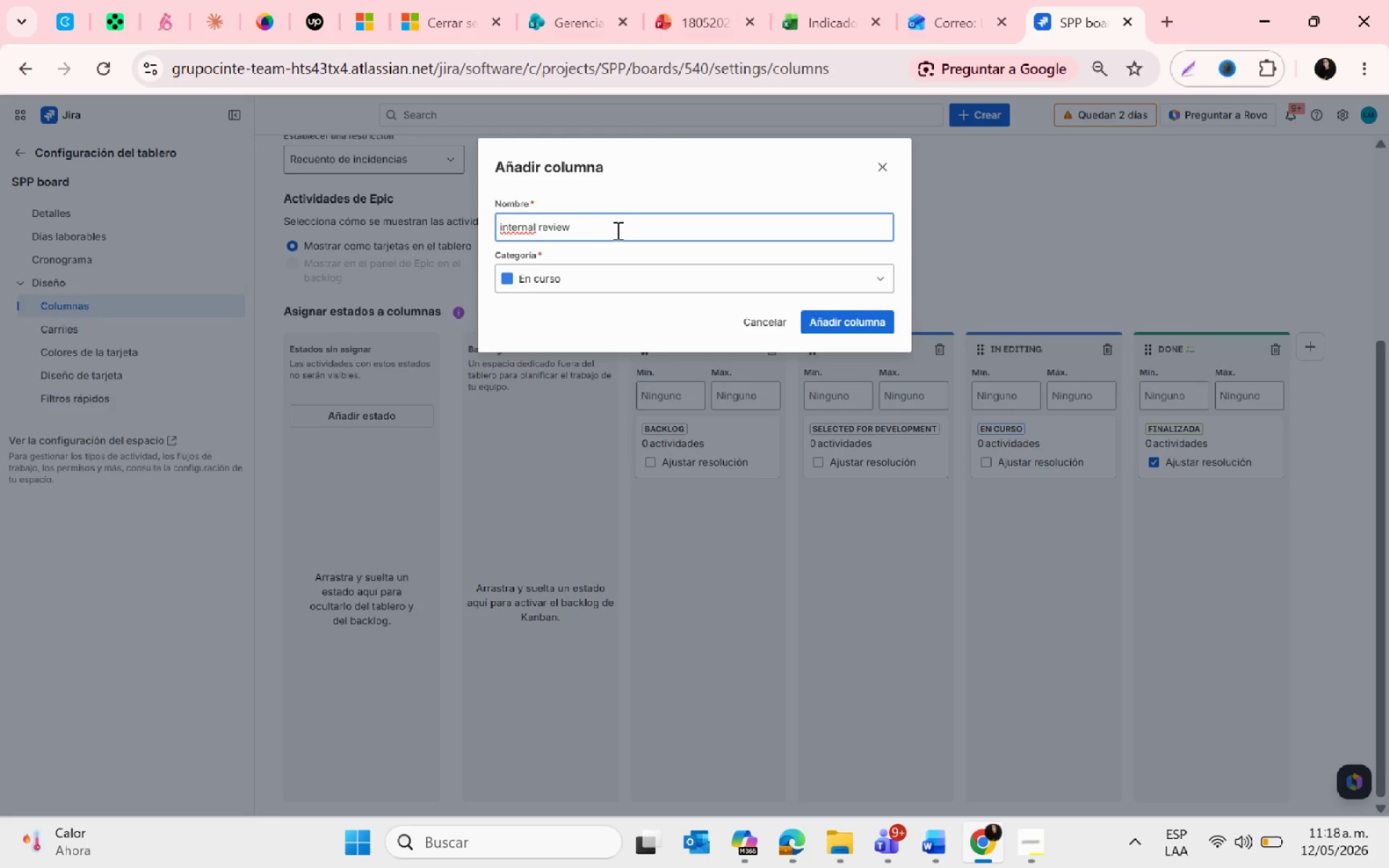 
key(Enter)
 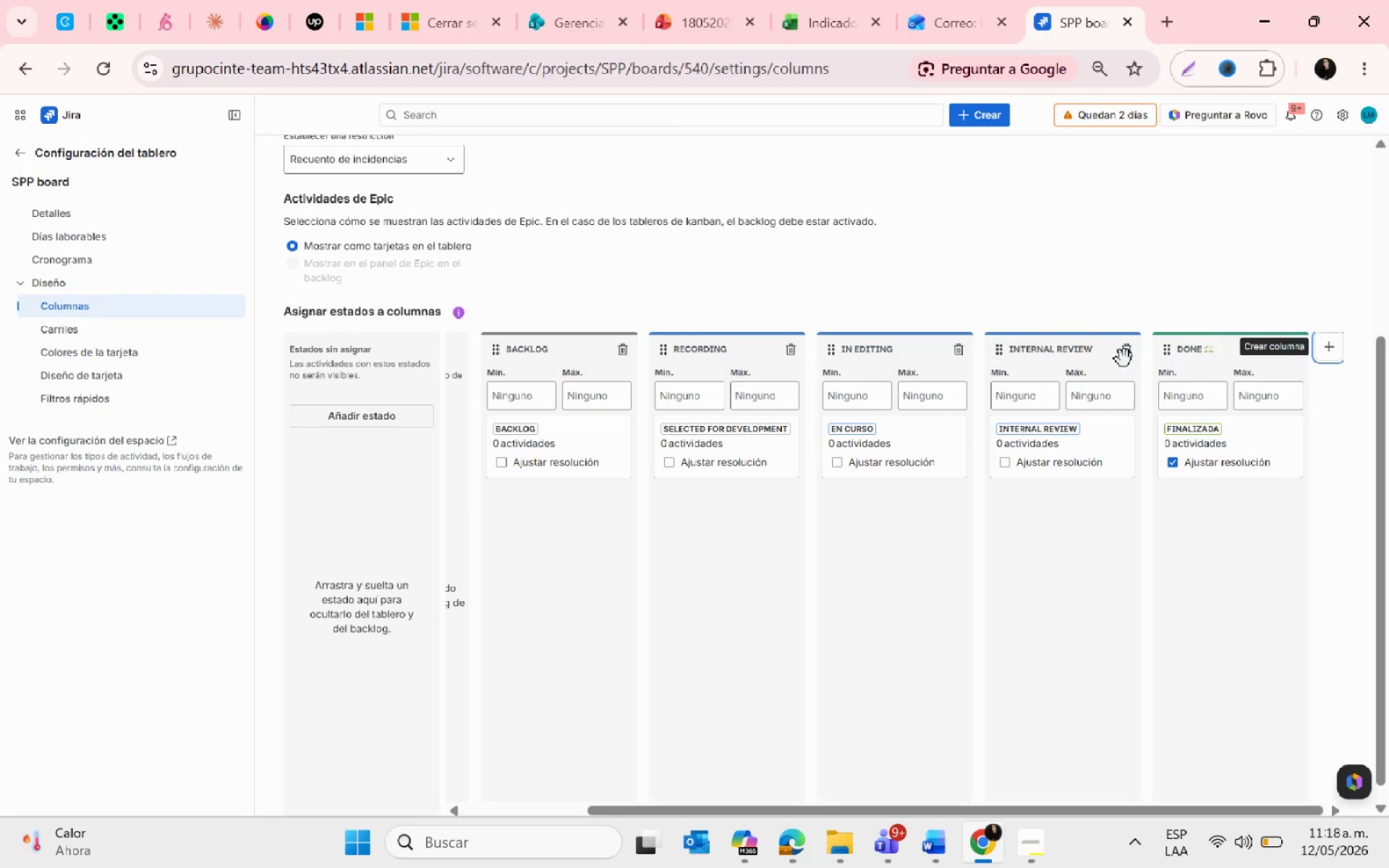 
left_click([1194, 353])
 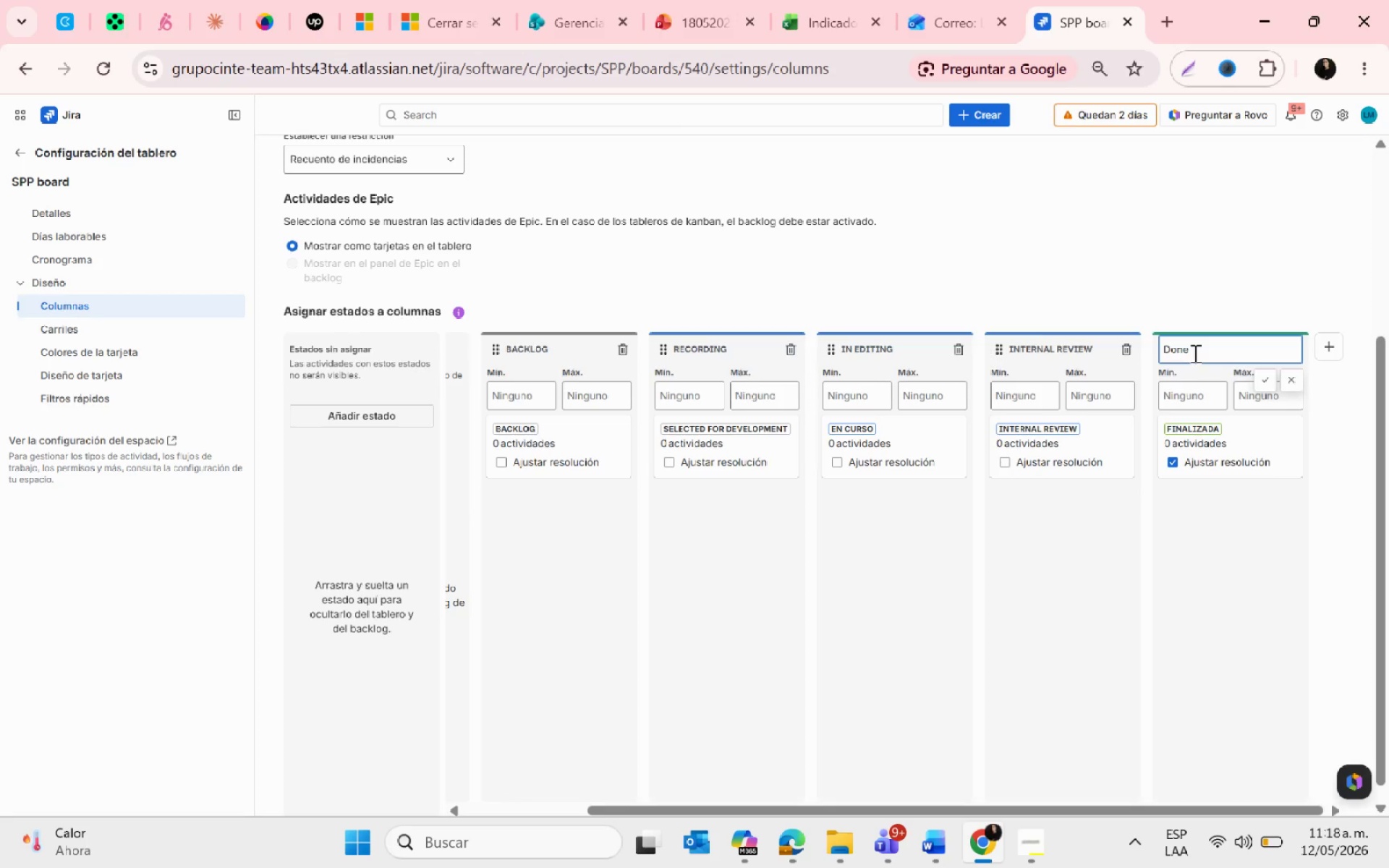 
left_click_drag(start_coordinate=[1195, 352], to_coordinate=[1147, 349])
 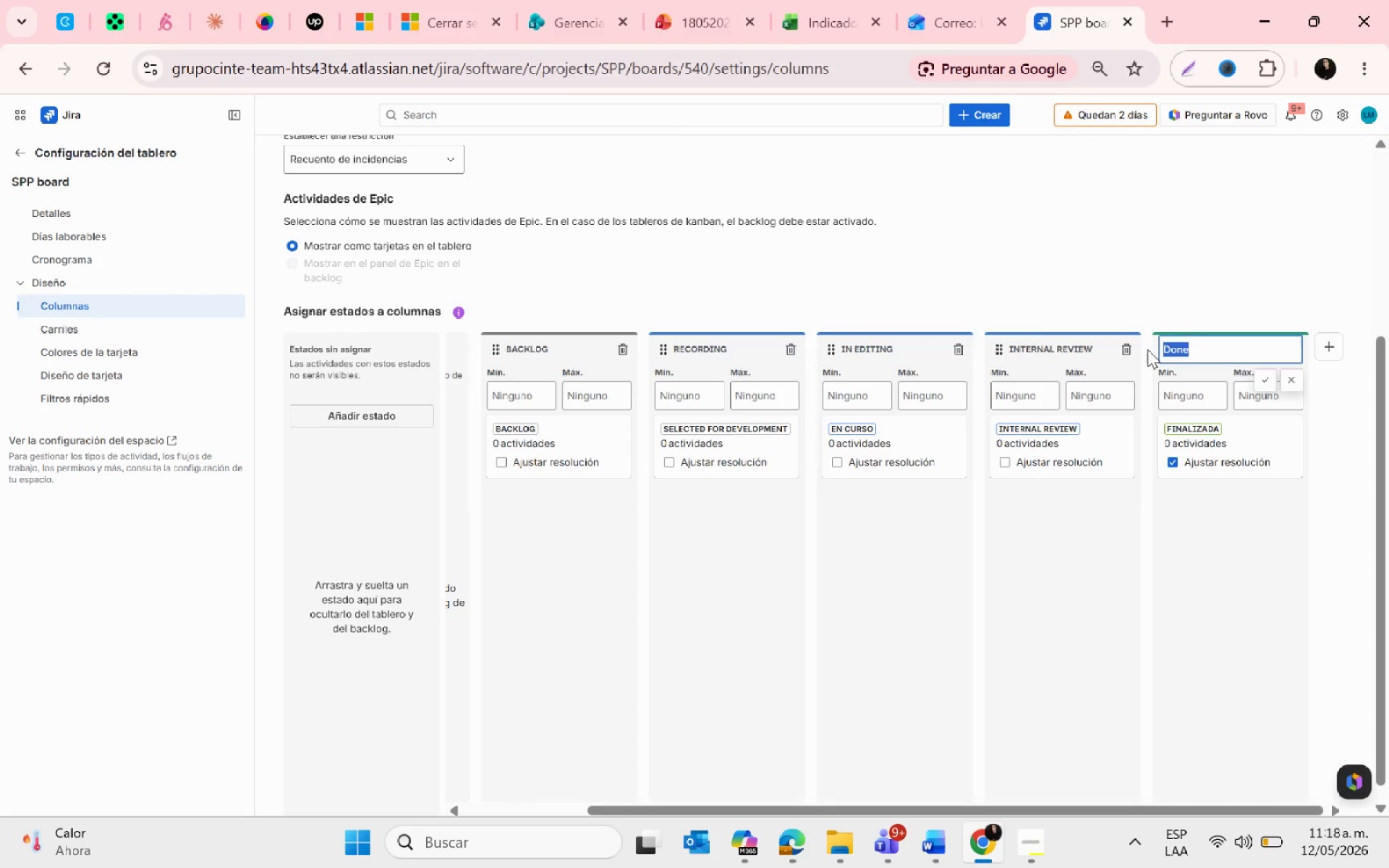 
type(Published)
 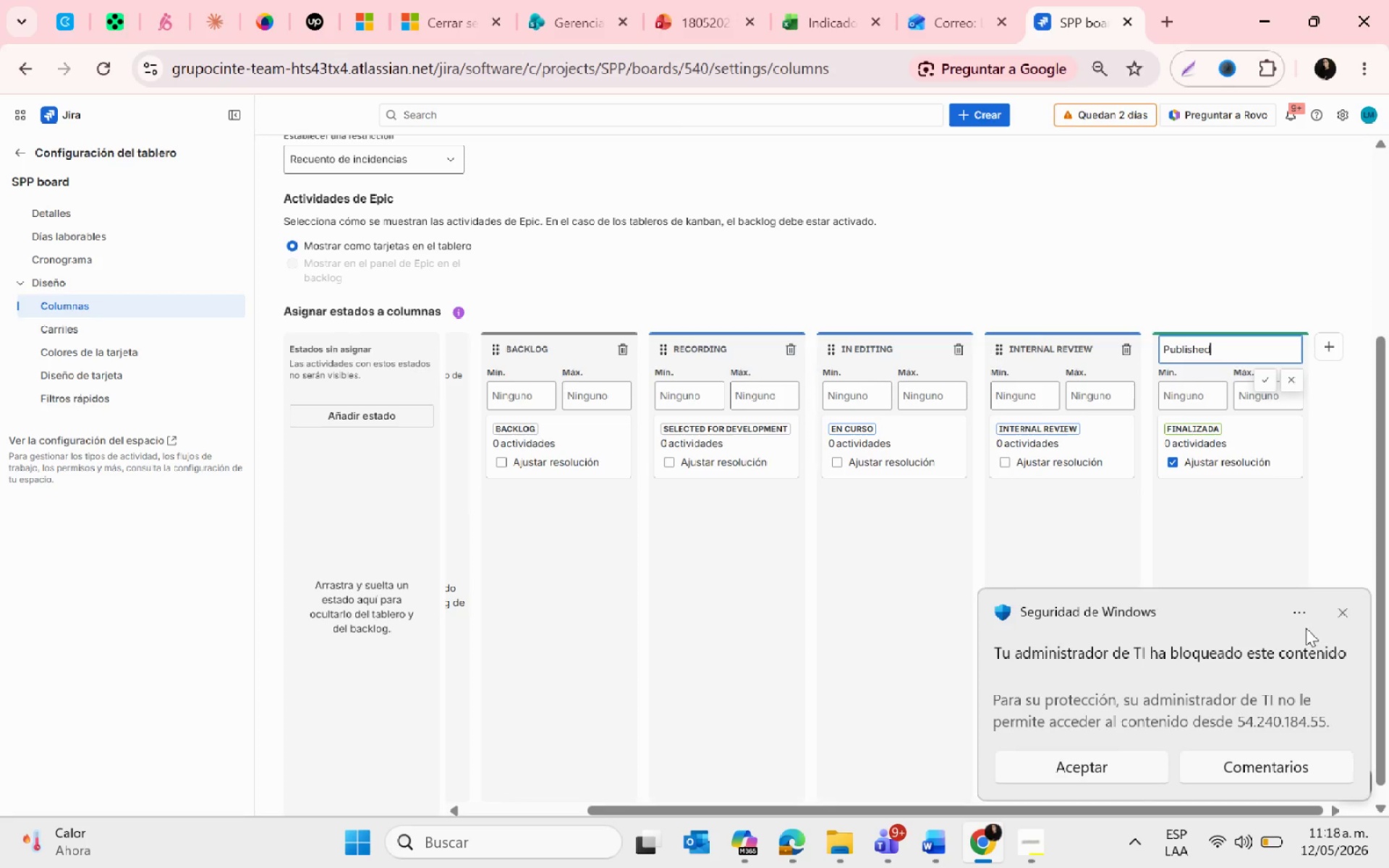 
left_click([1322, 618])
 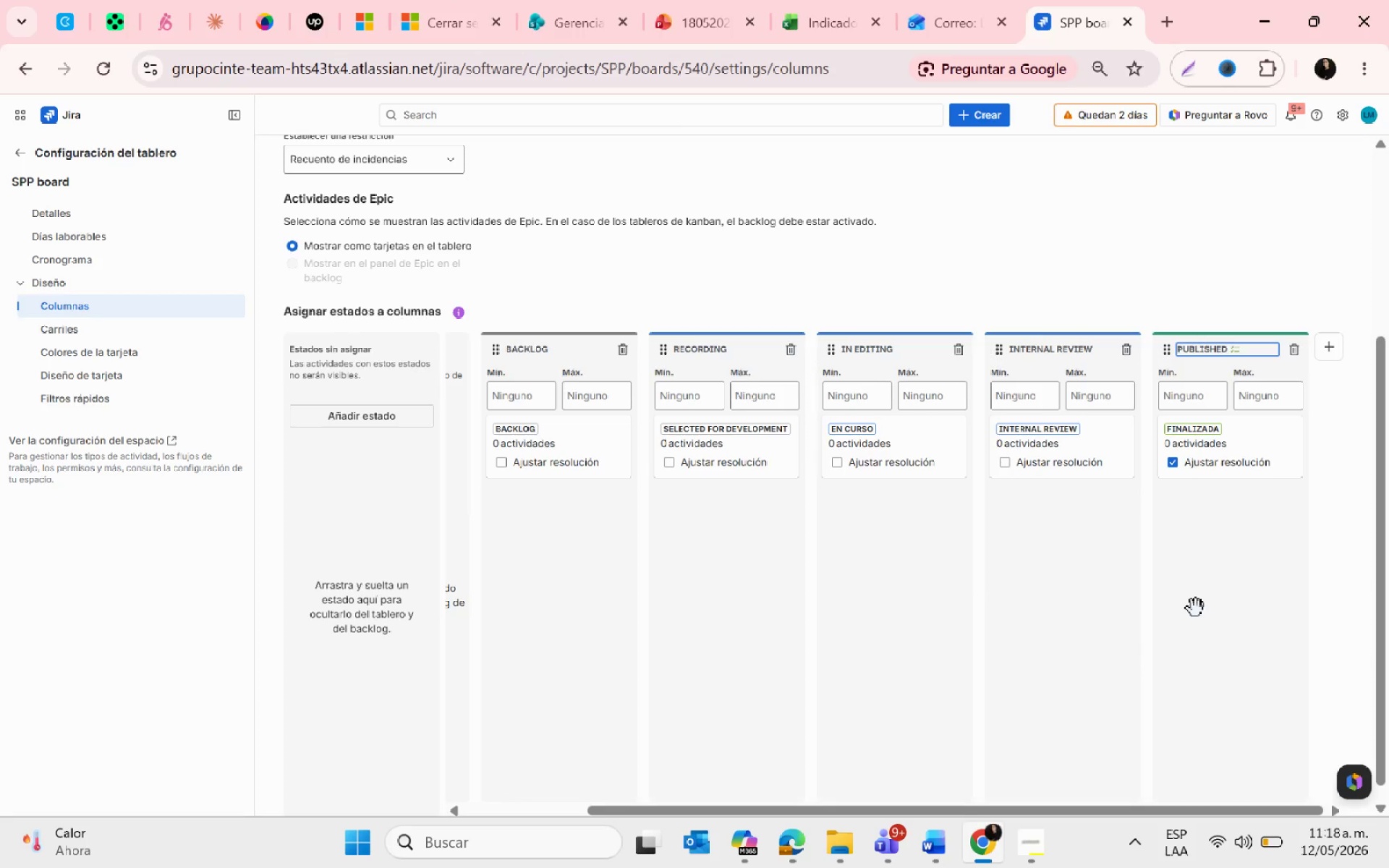 
key(PrintScreen)
 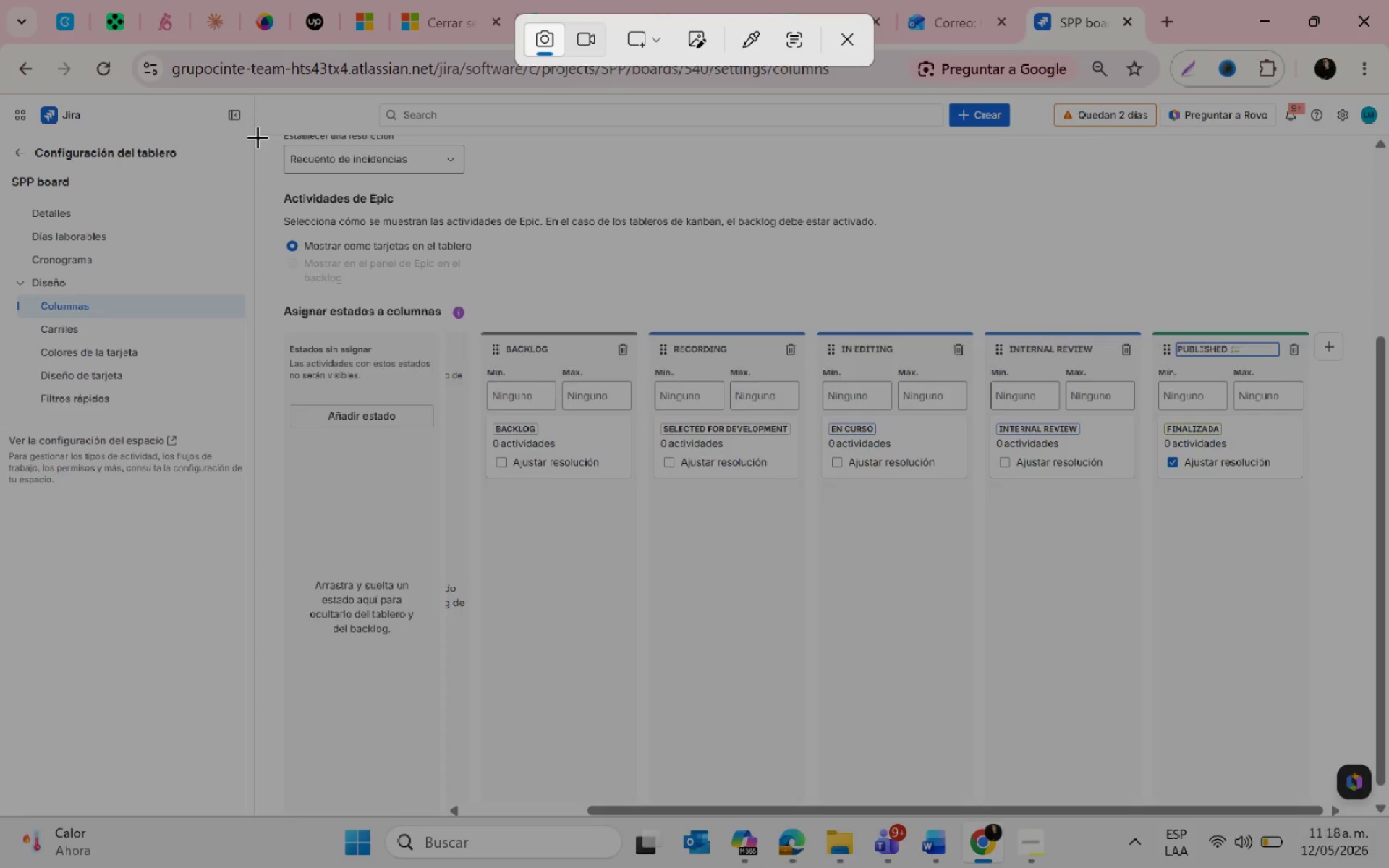 
left_click_drag(start_coordinate=[257, 109], to_coordinate=[1359, 833])
 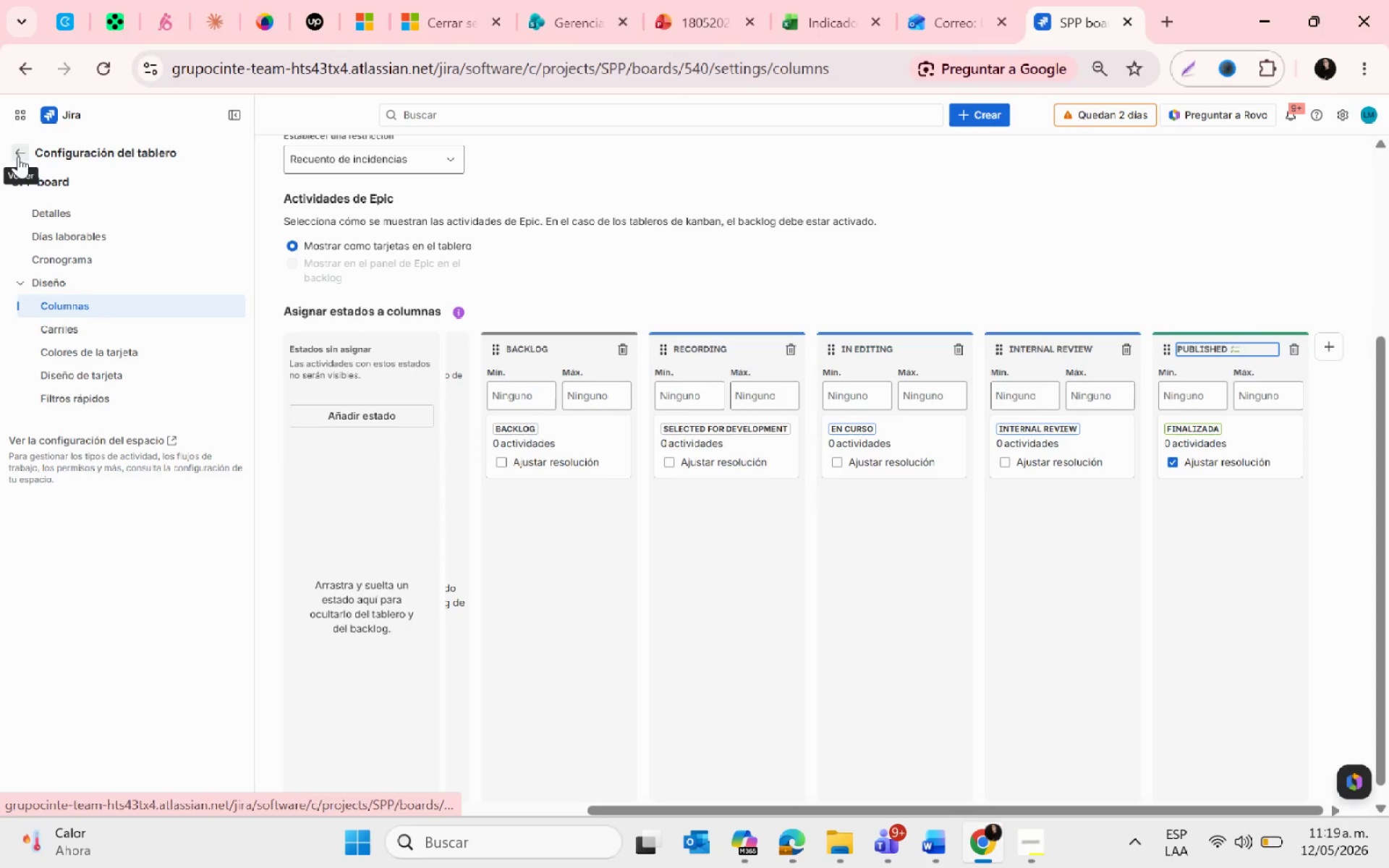 
wait(11.48)
 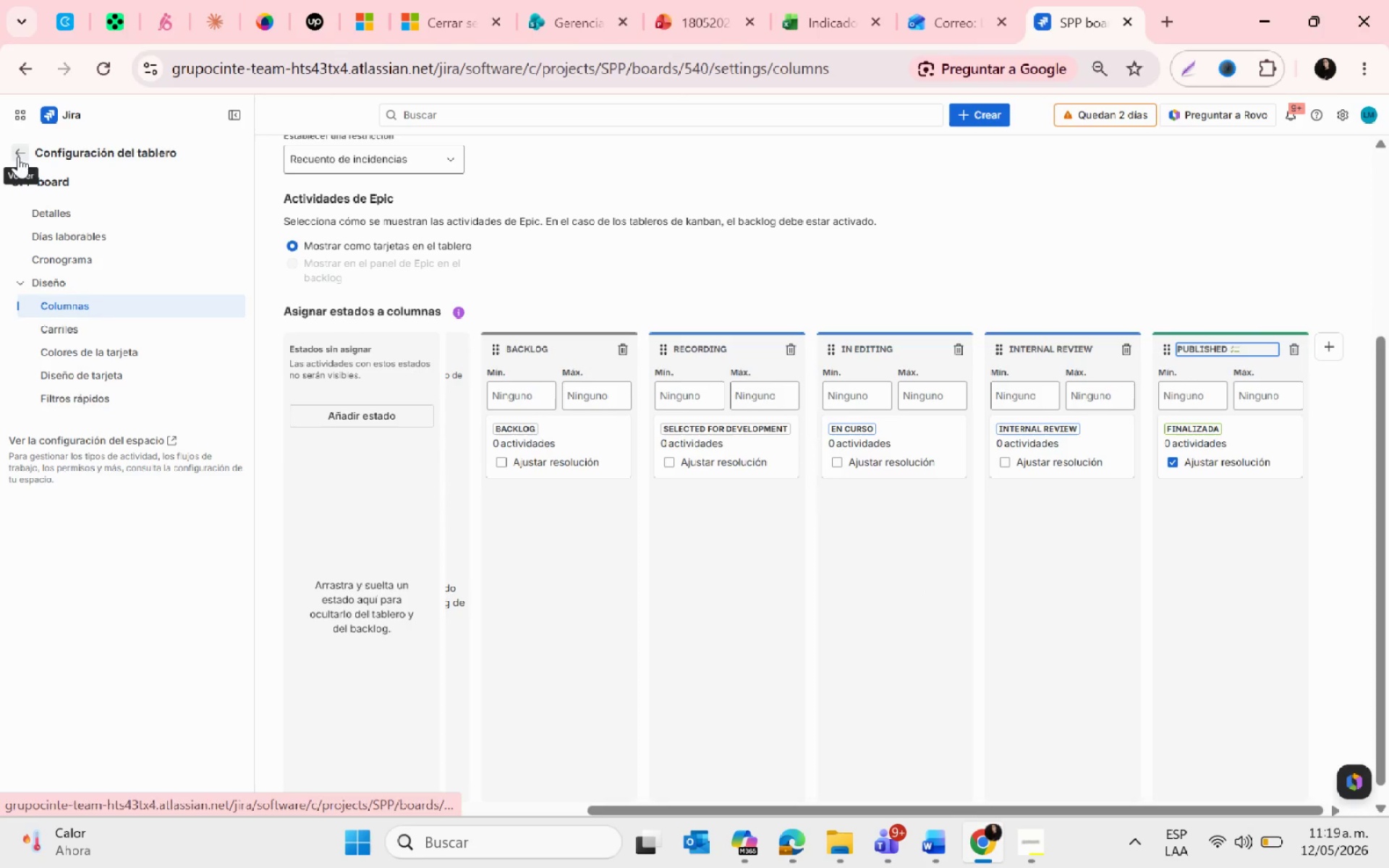 
left_click([18, 156])
 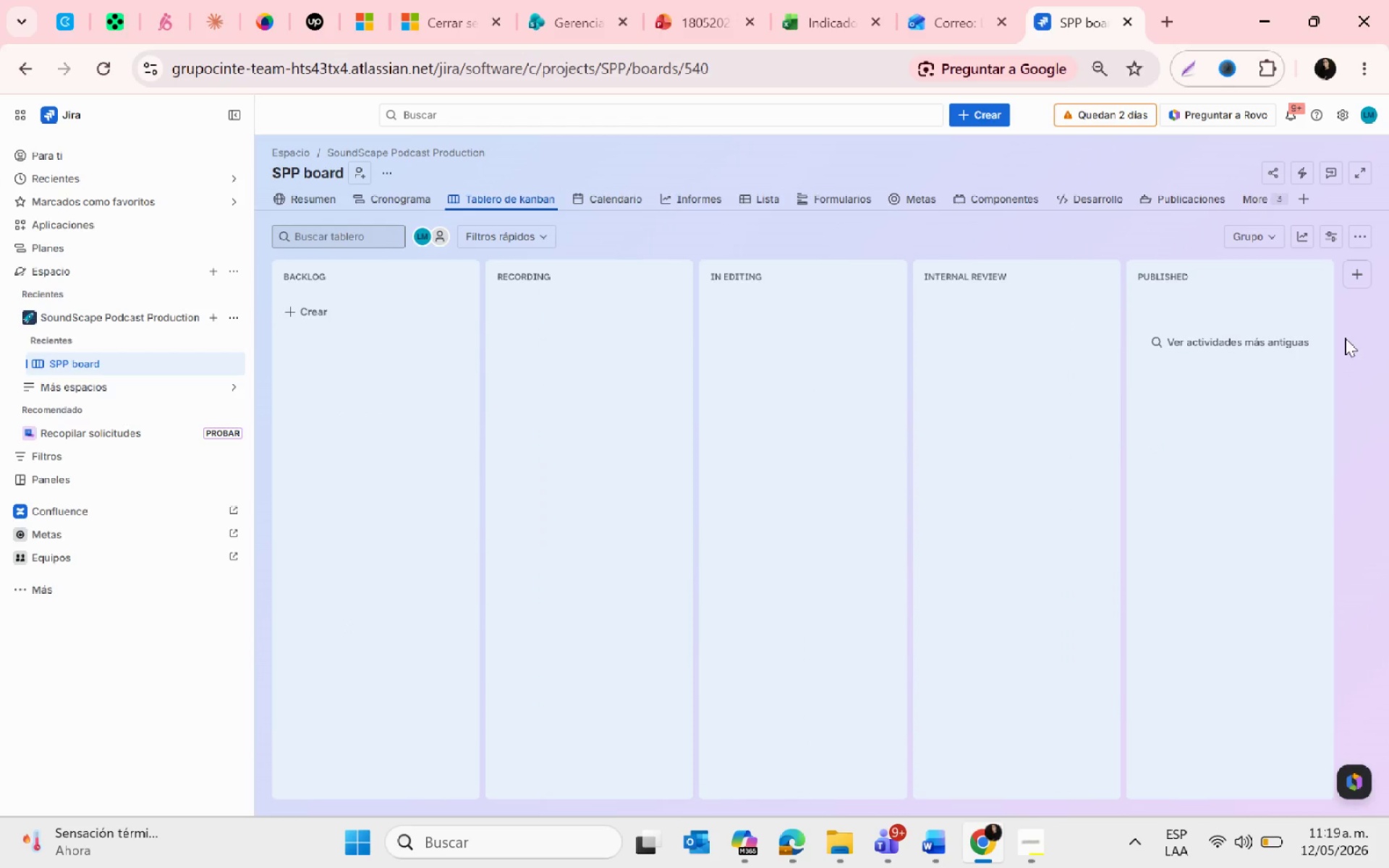 
wait(5.17)
 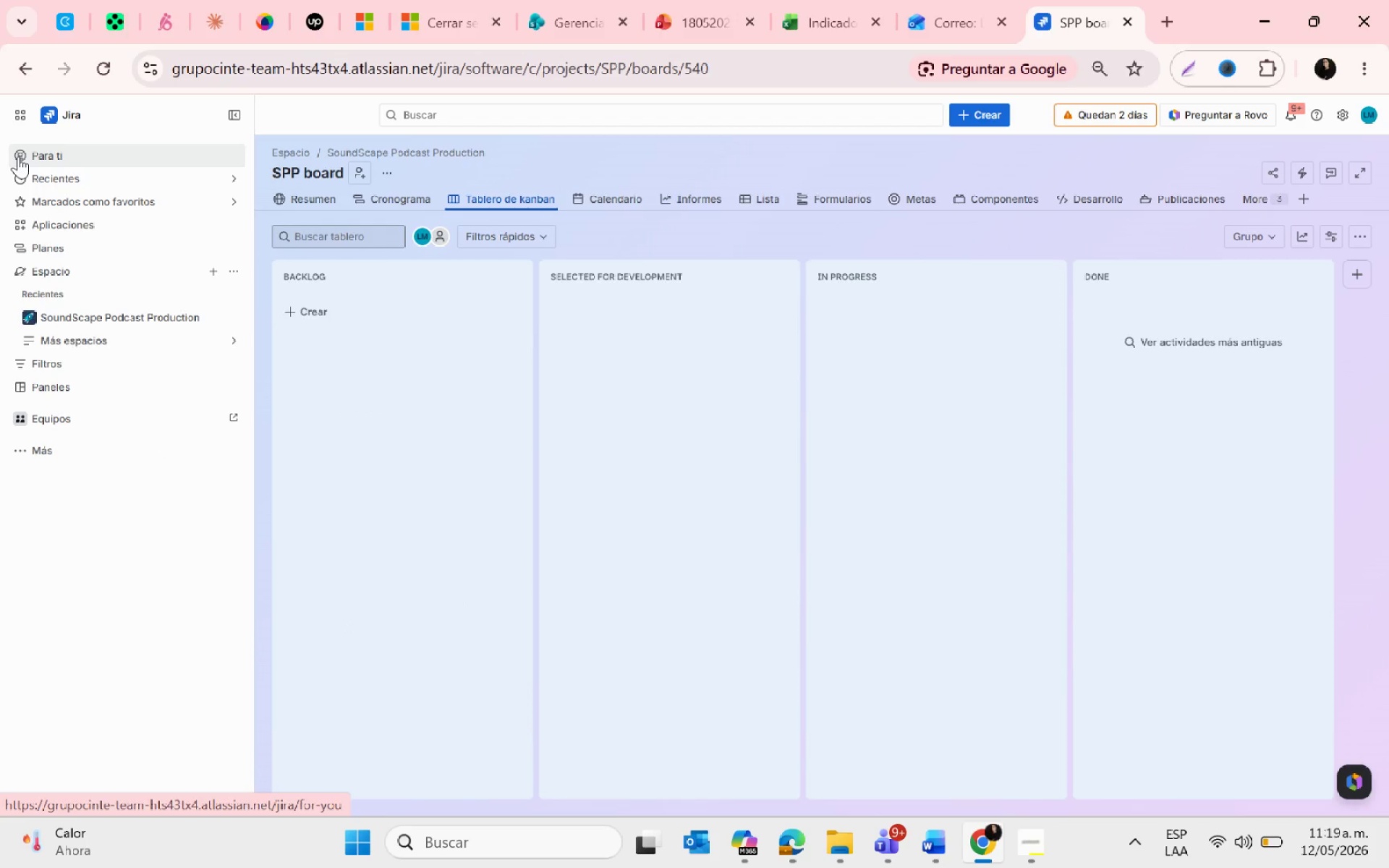 
key(PrintScreen)
 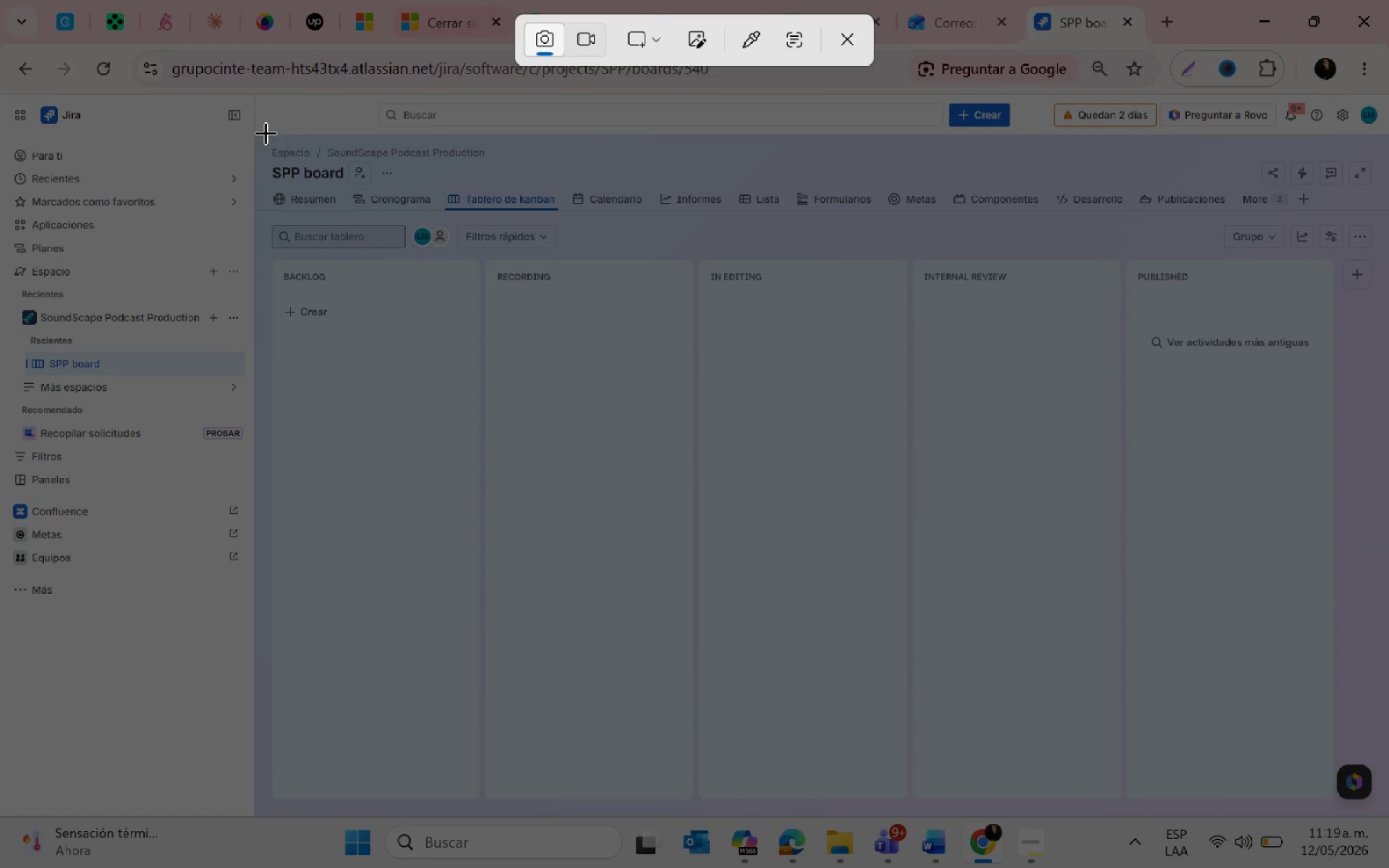 
left_click_drag(start_coordinate=[260, 106], to_coordinate=[1388, 824])
 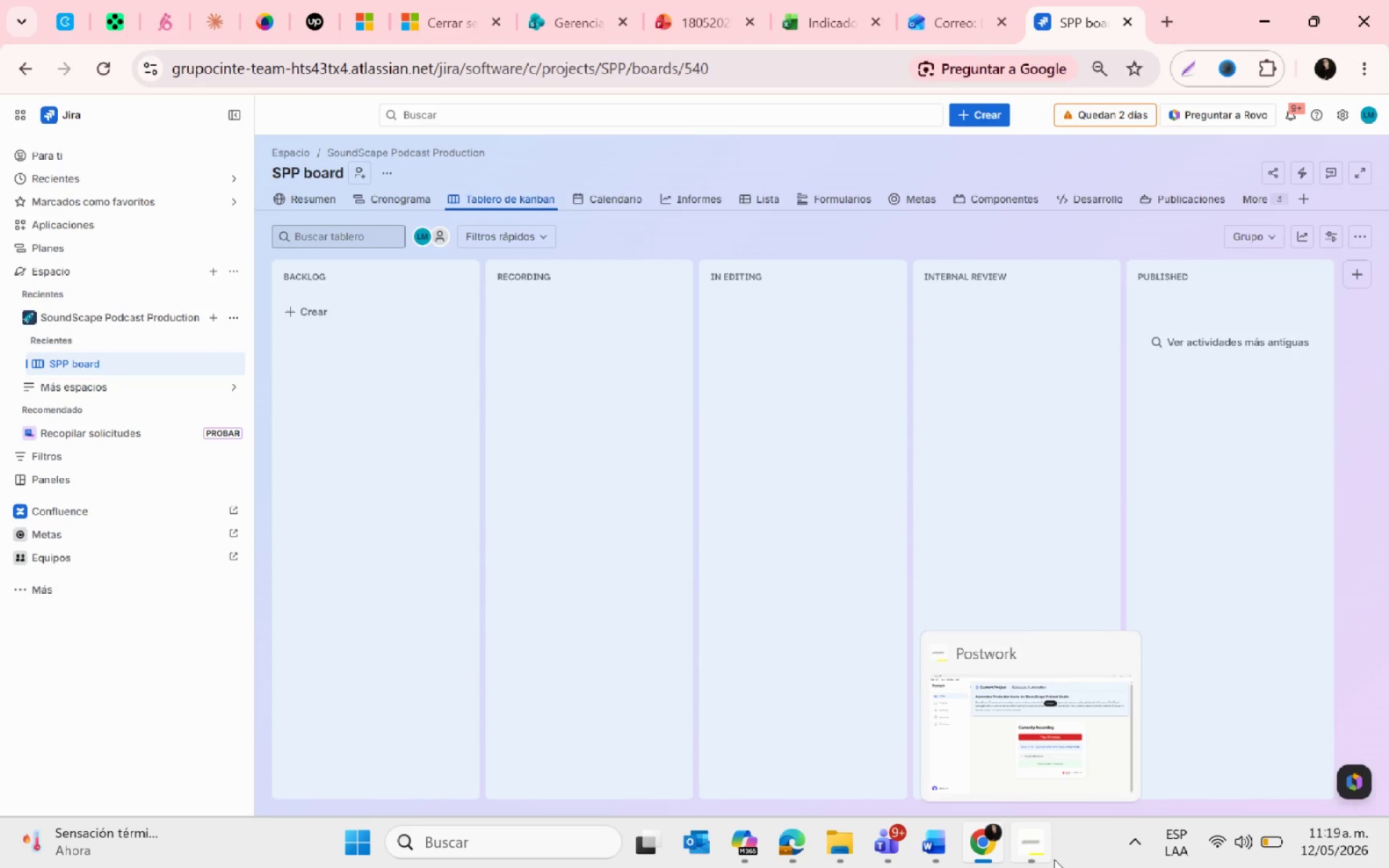 
wait(7.19)
 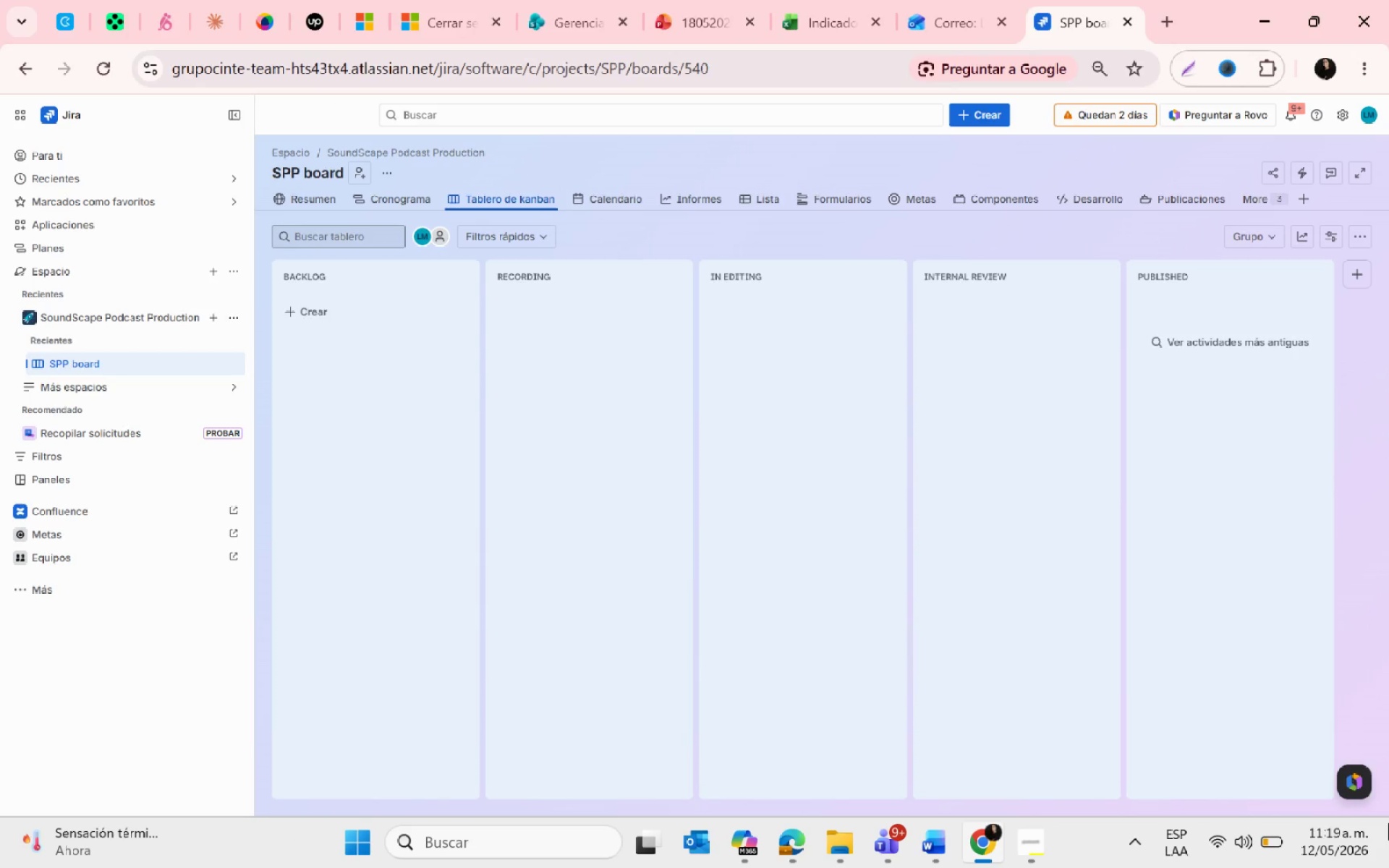 
left_click([991, 748])